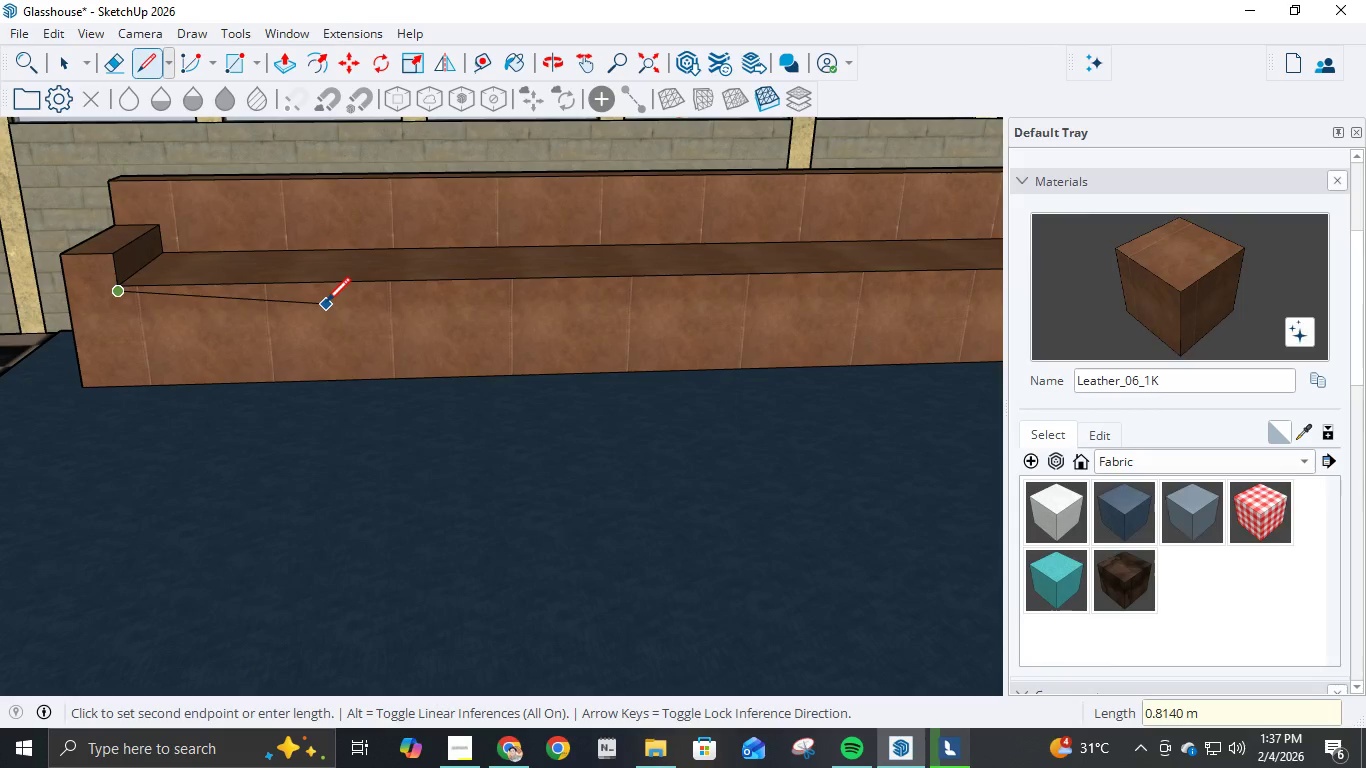 
key(Control+Z)
 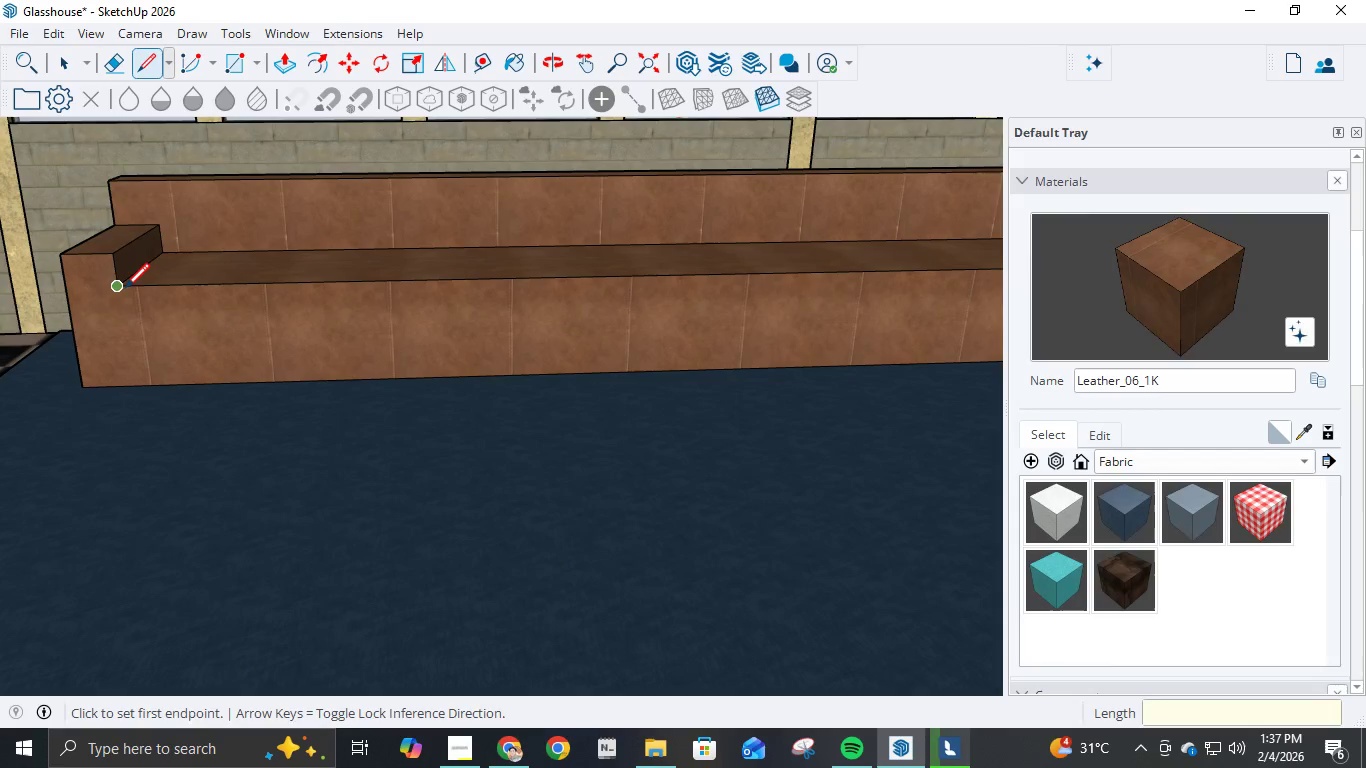 
key(Control+ControlLeft)
 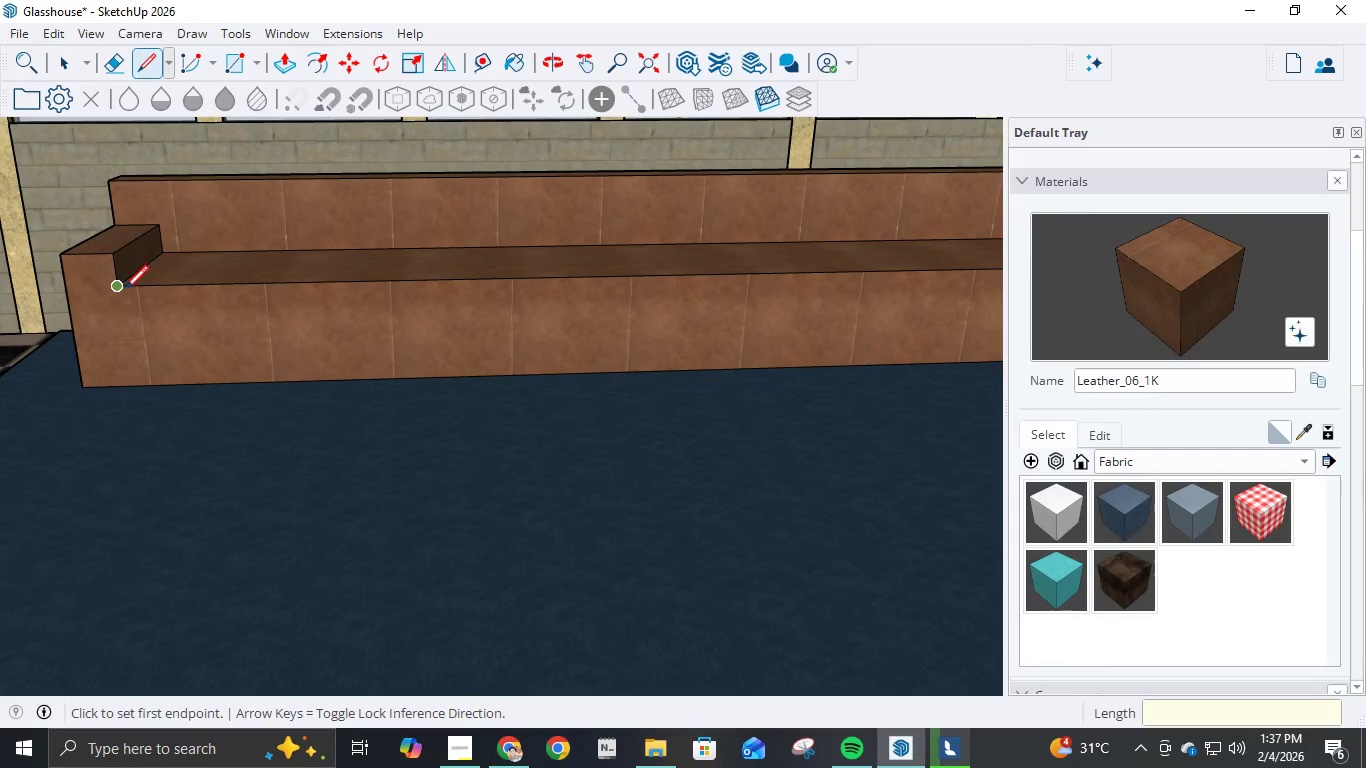 
key(Control+Z)
 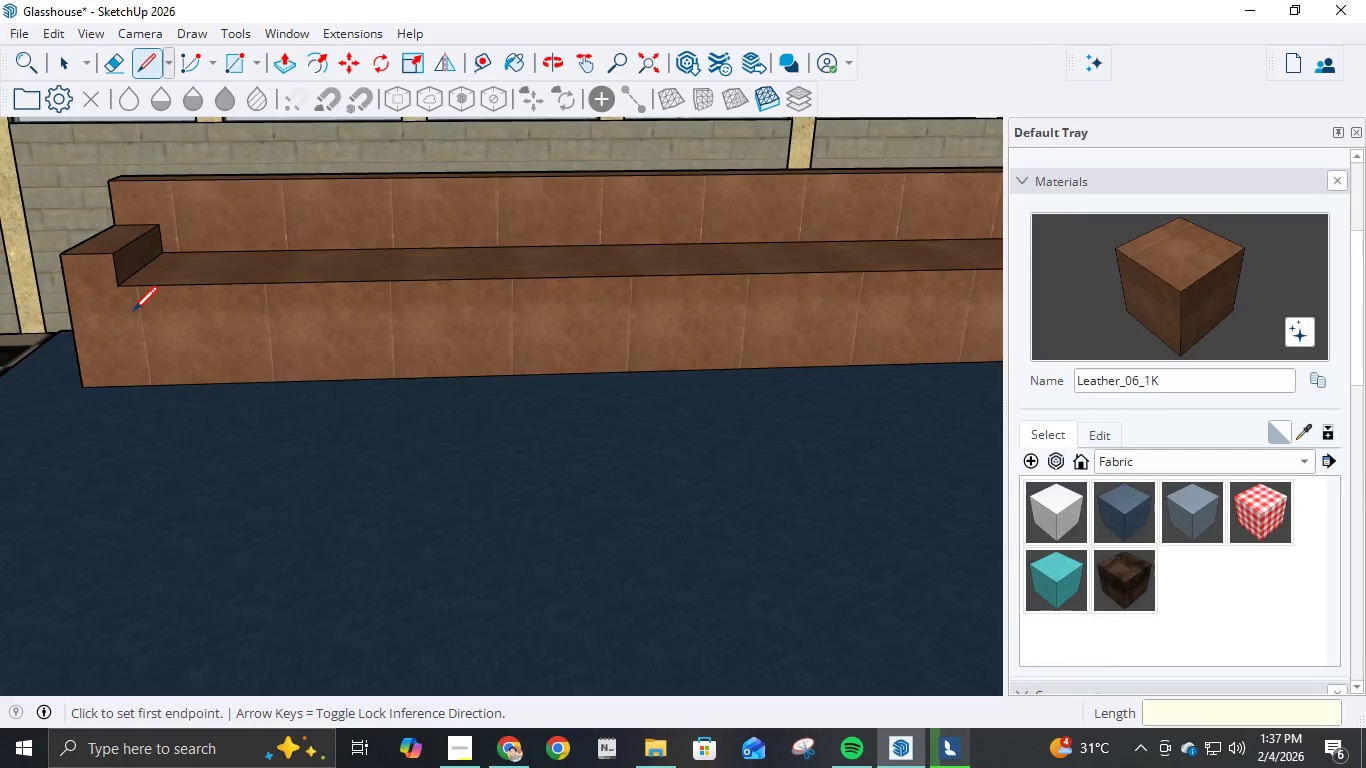 
scroll: coordinate [133, 313], scroll_direction: up, amount: 4.0
 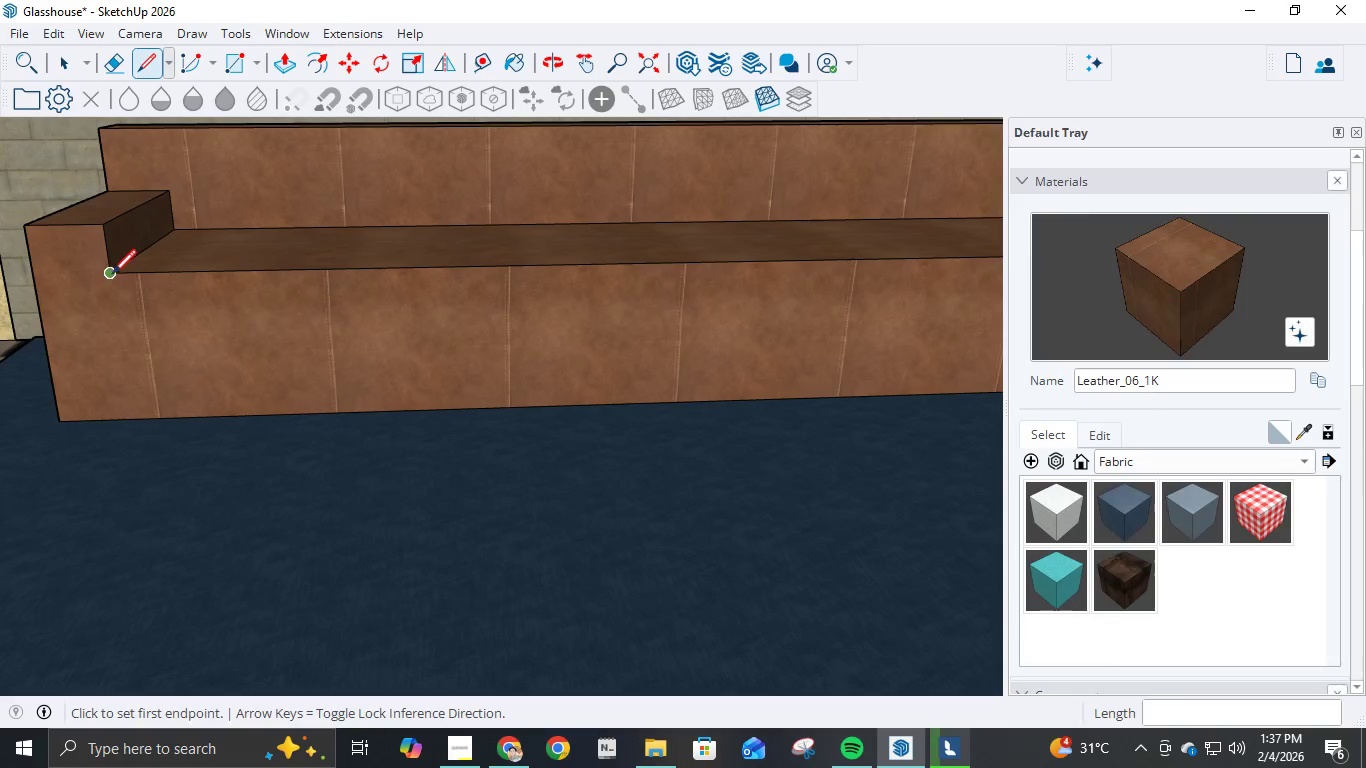 
left_click([109, 275])
 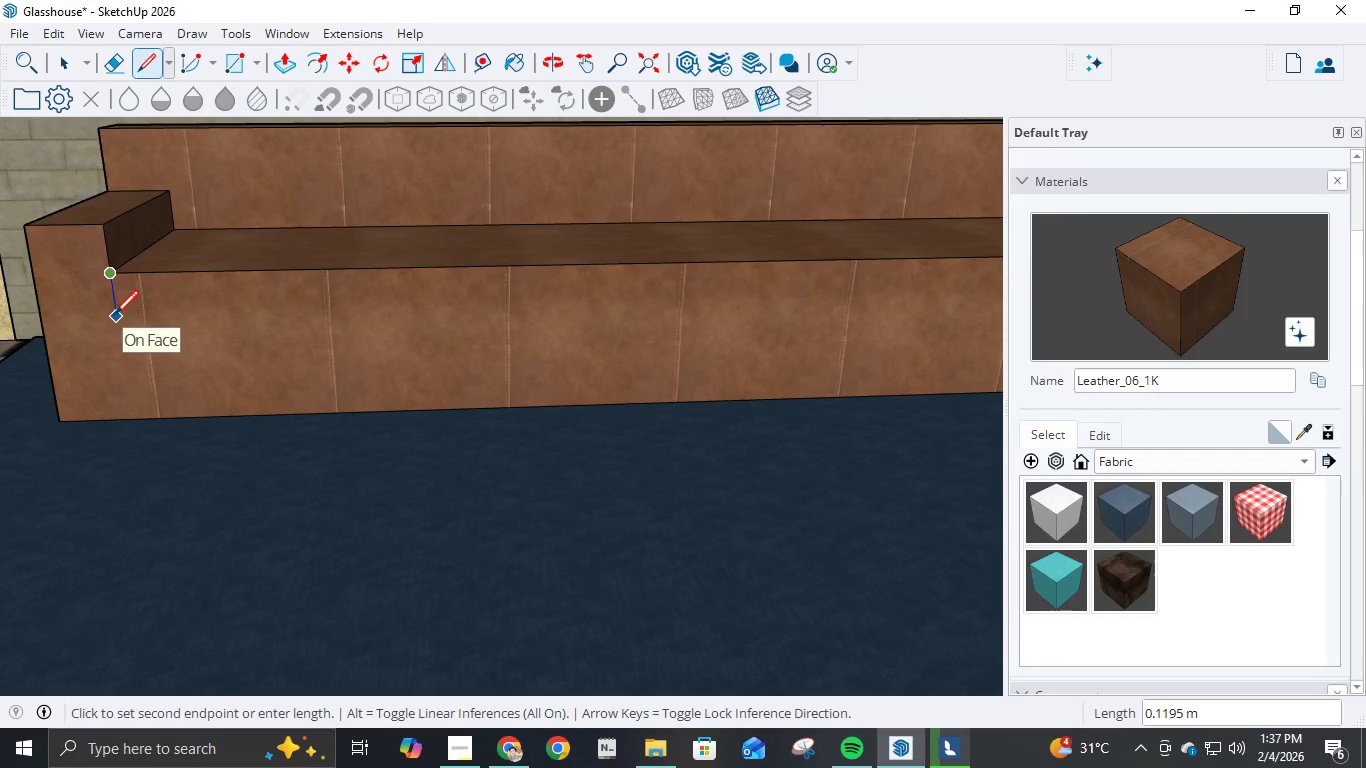 
key(NumpadDecimal)
 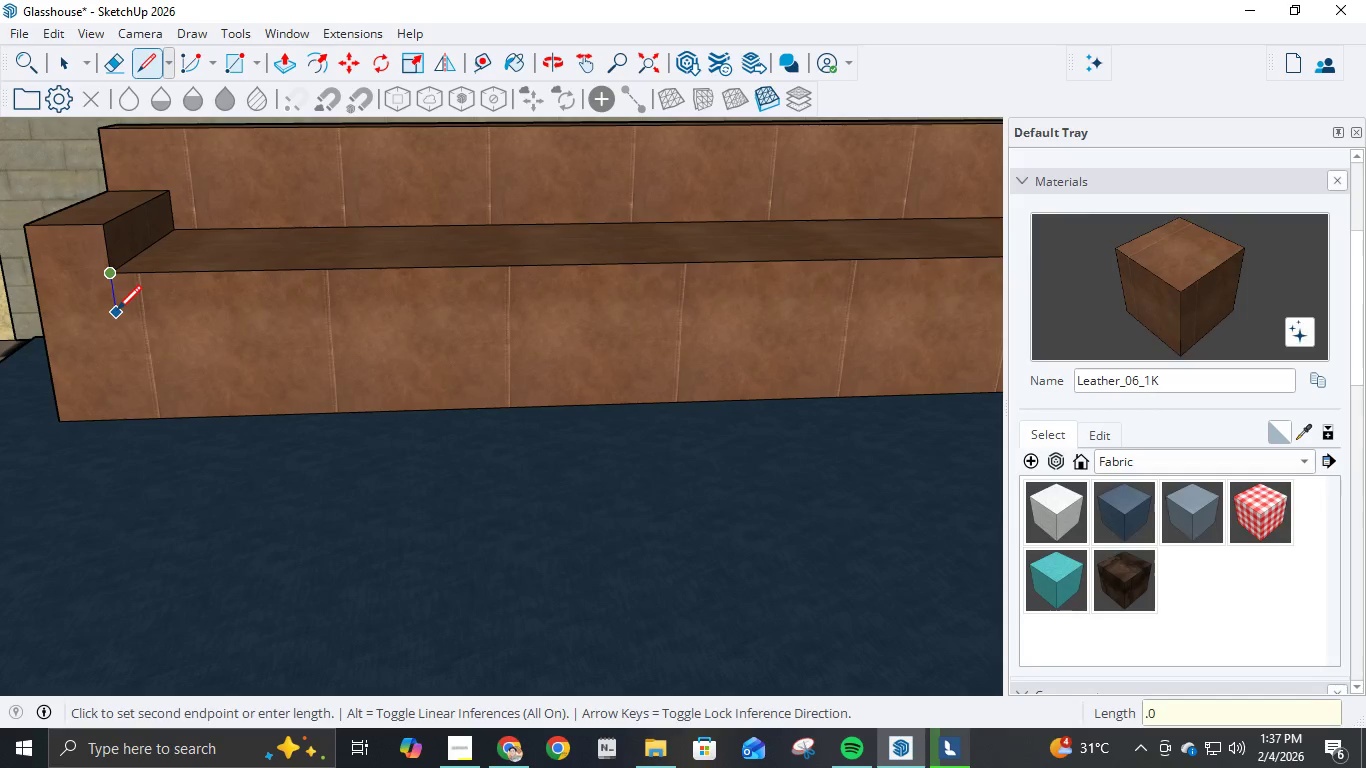 
key(Numpad0)
 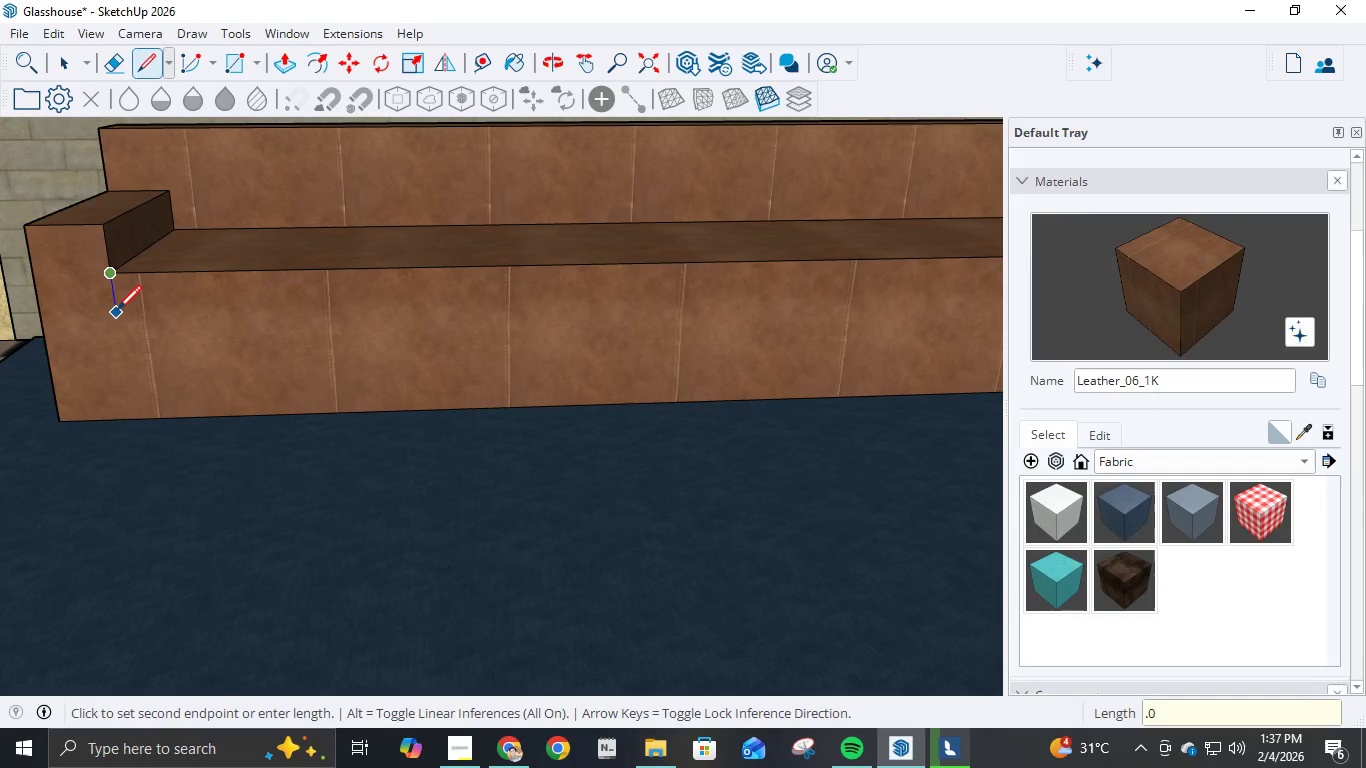 
key(Numpad3)
 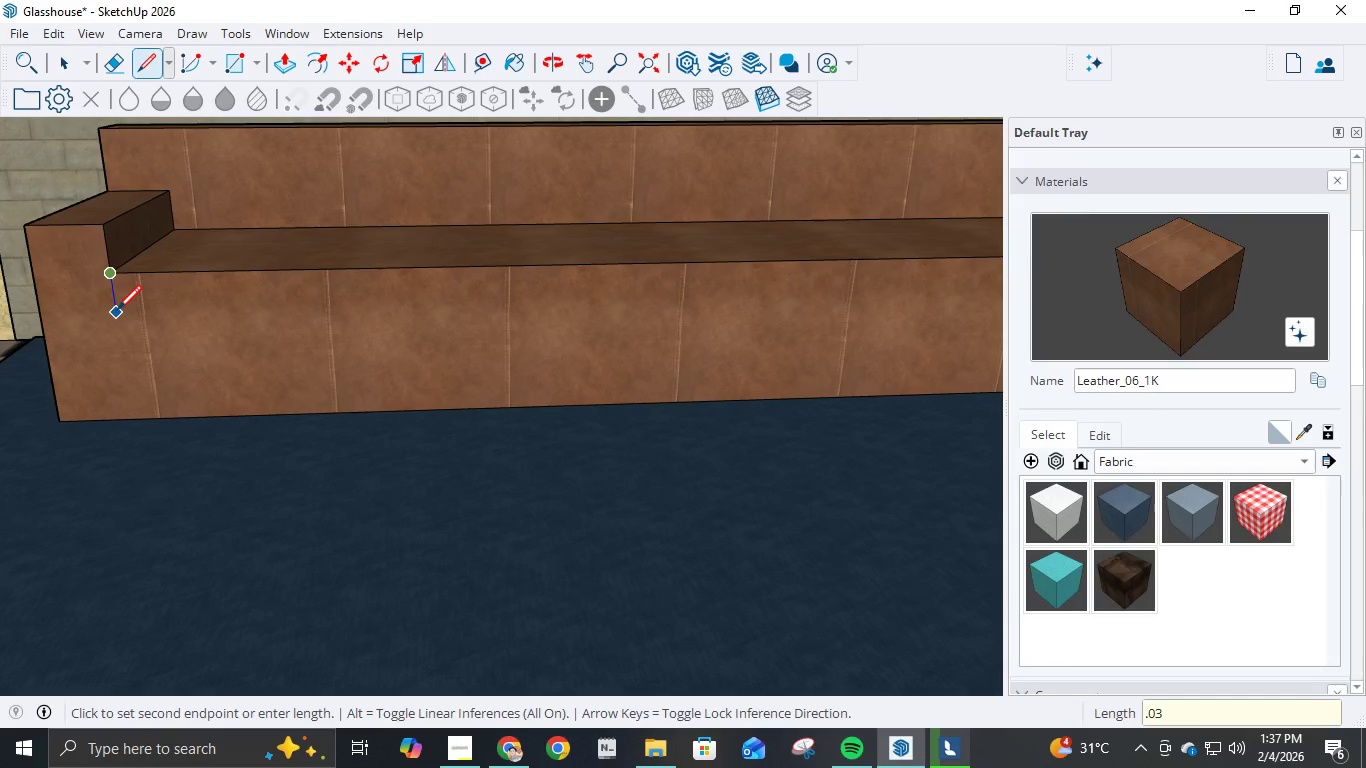 
key(NumpadEnter)
 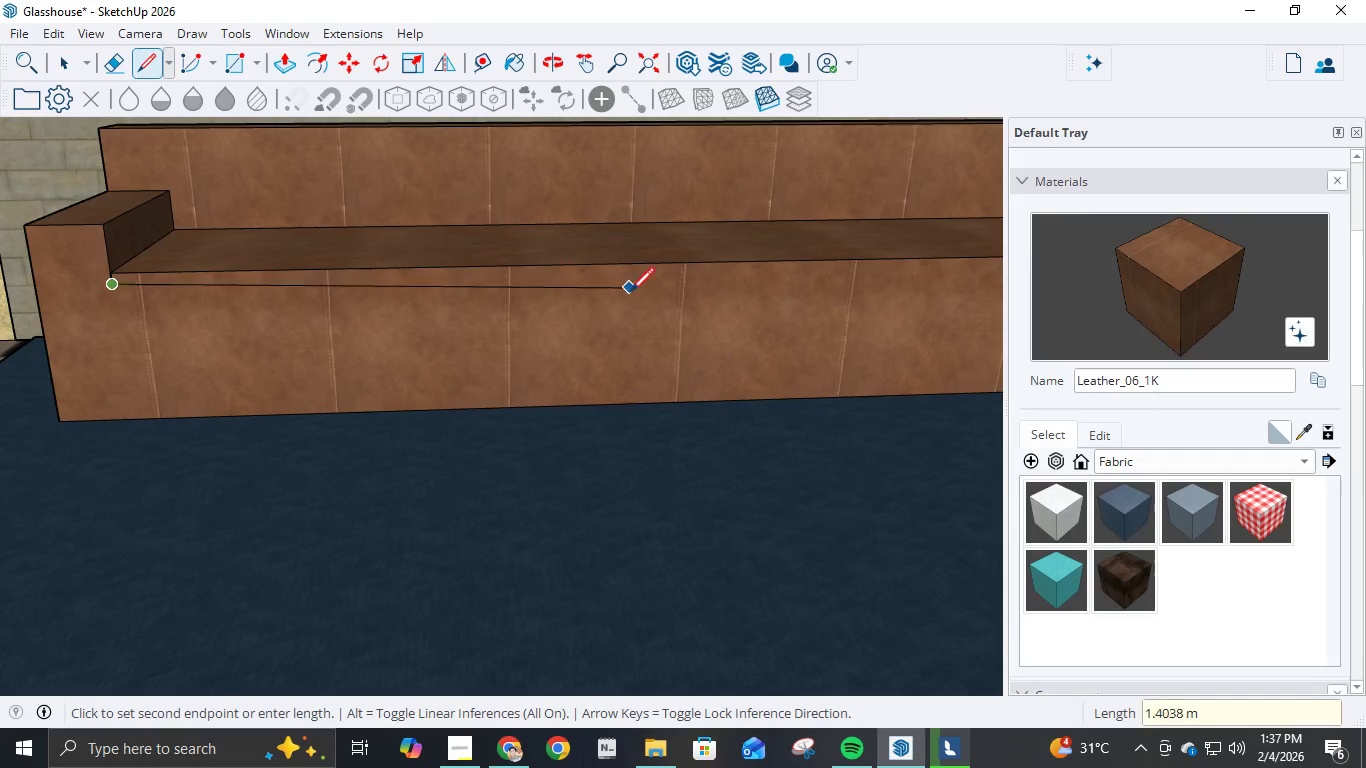 
scroll: coordinate [655, 287], scroll_direction: down, amount: 10.0
 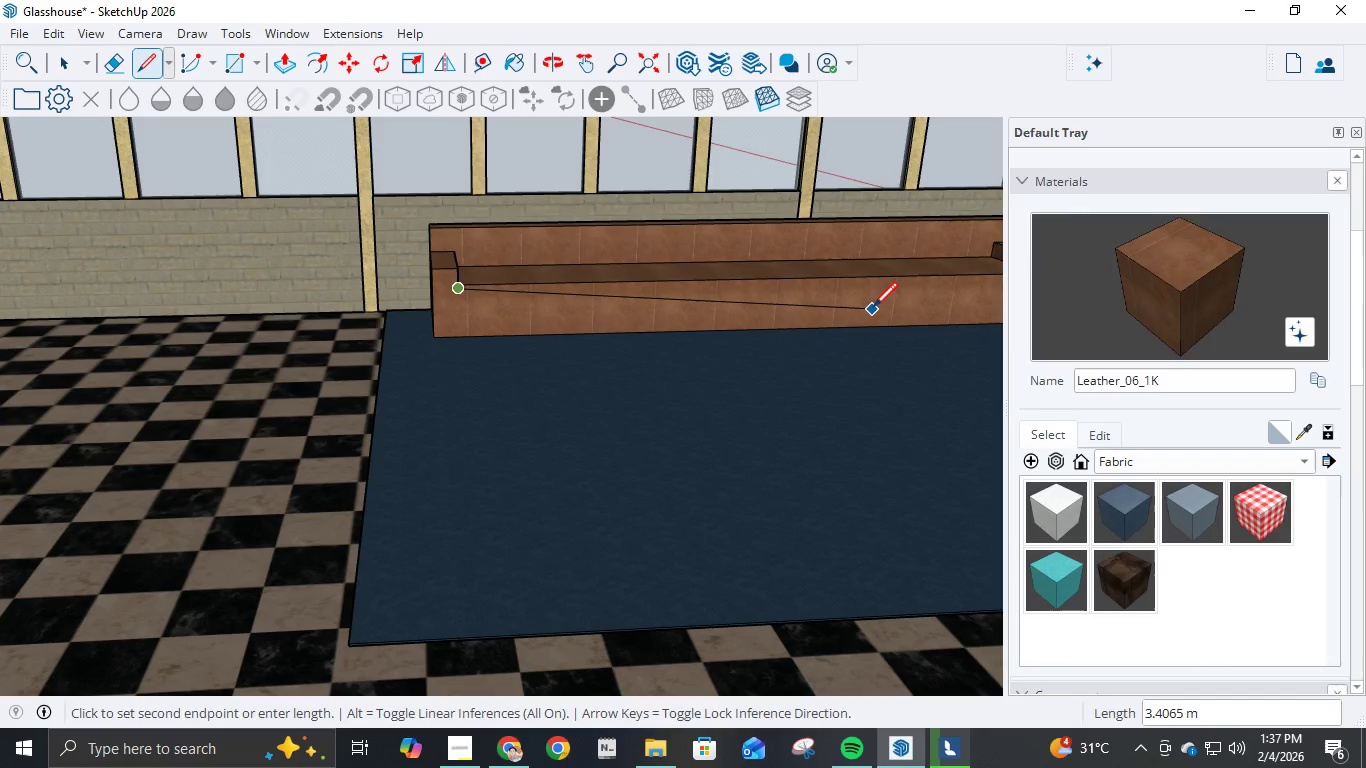 
key(Escape)
 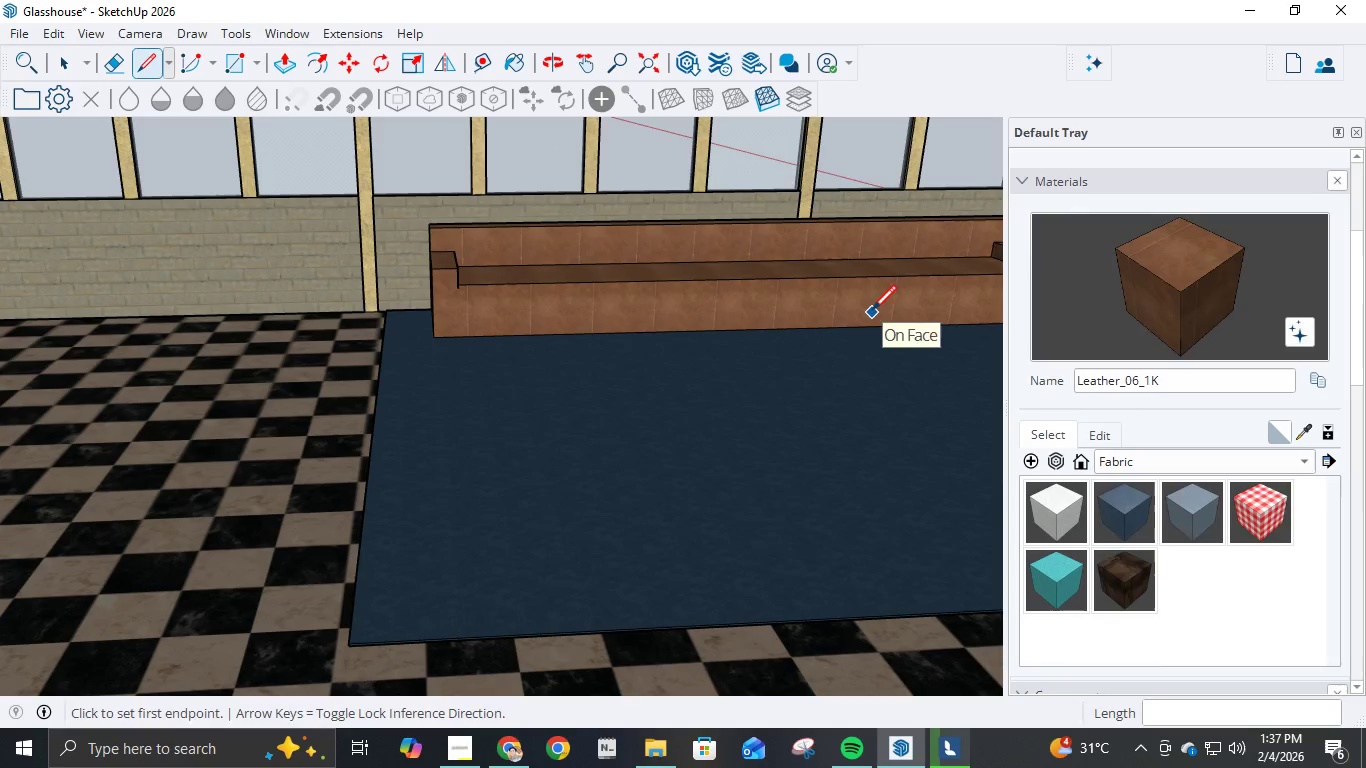 
hold_key(key=ShiftLeft, duration=0.81)
 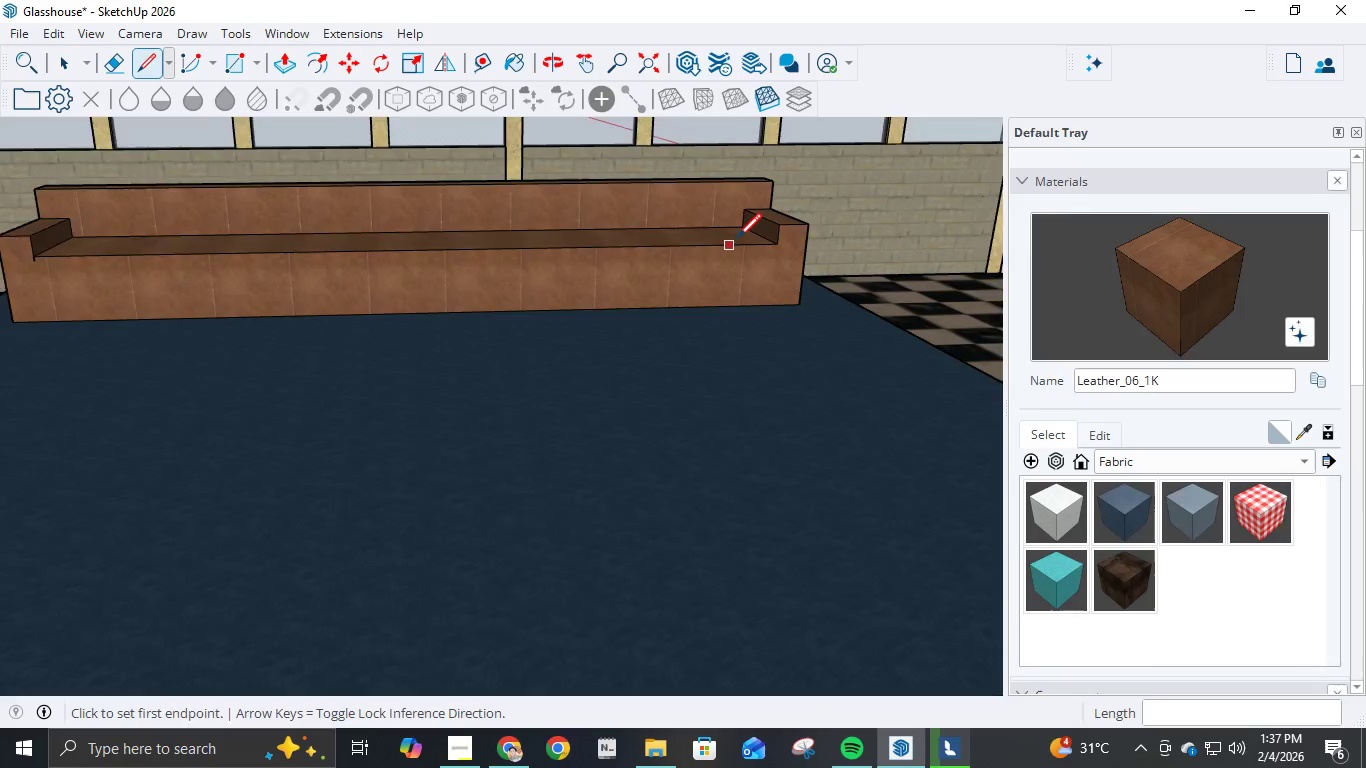 
key(L)
 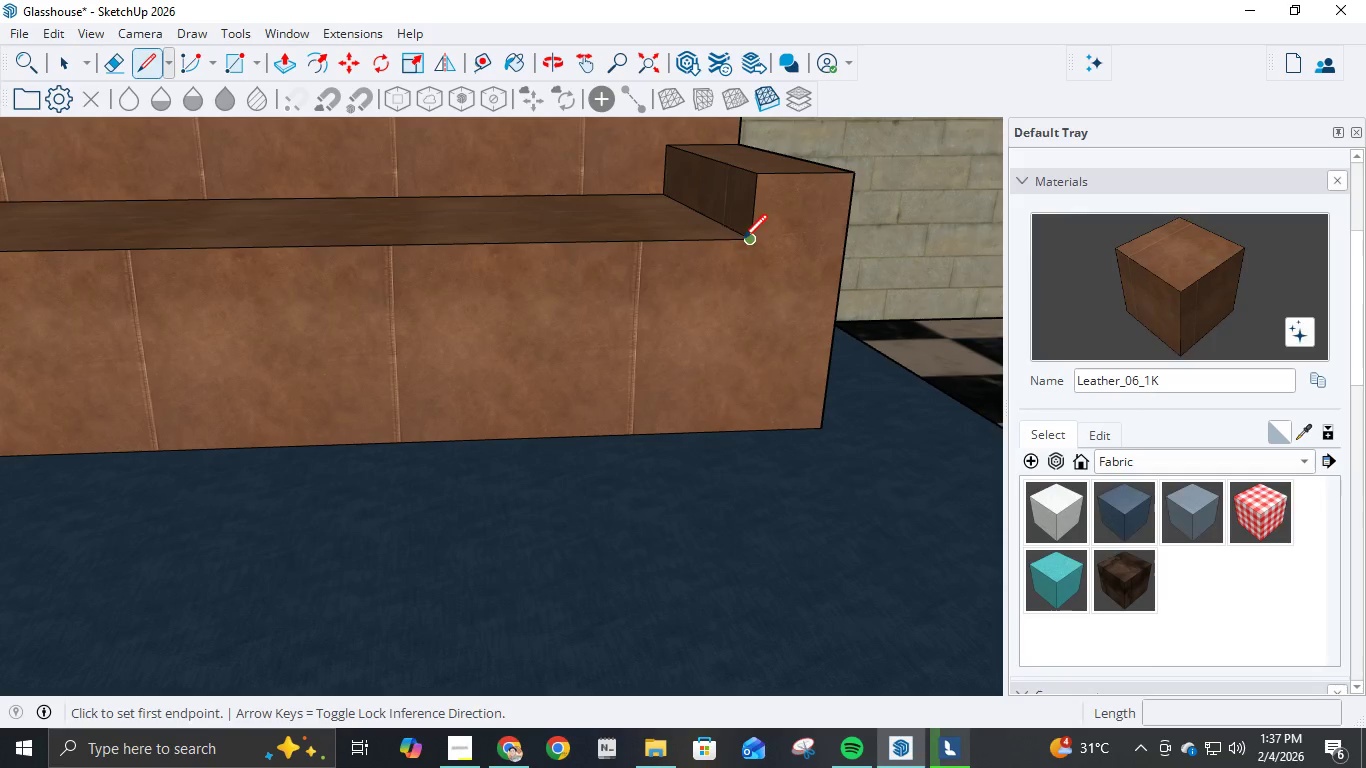 
scroll: coordinate [805, 251], scroll_direction: up, amount: 12.0
 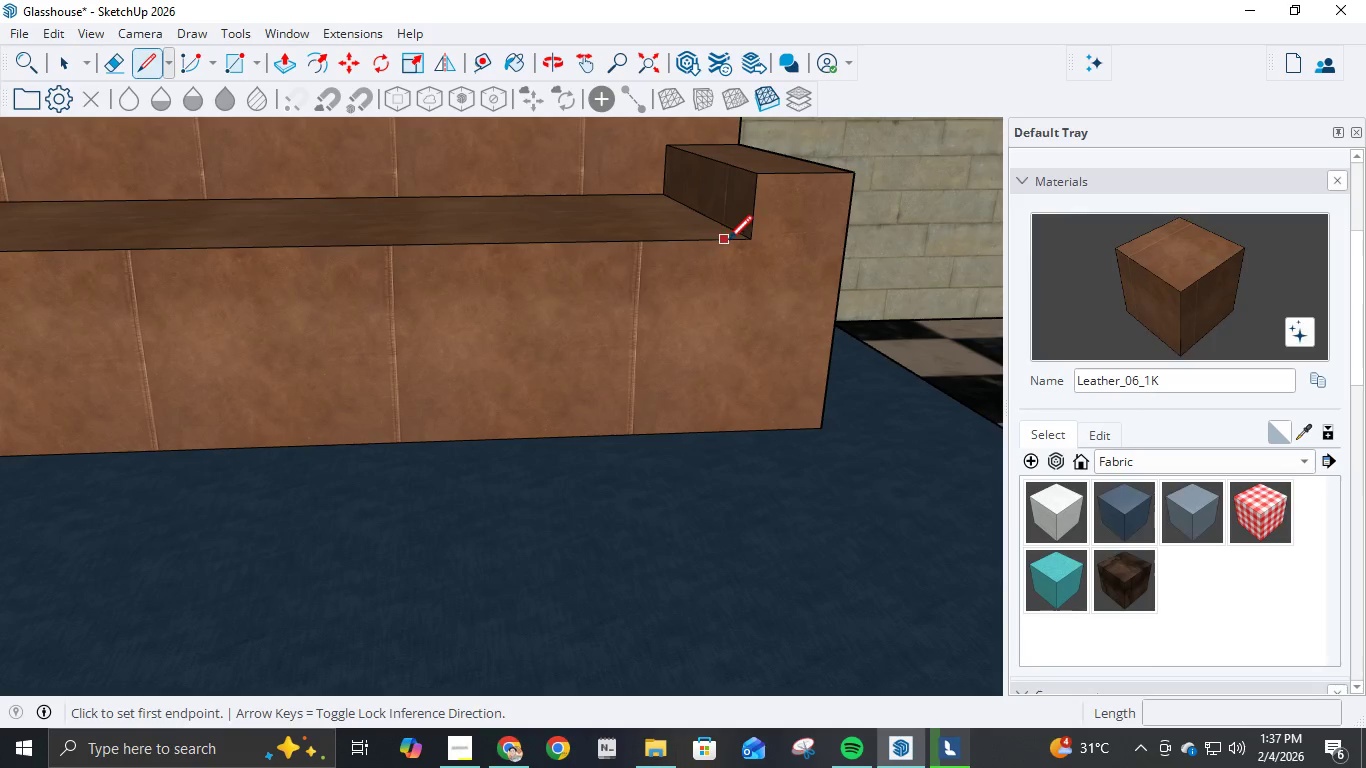 
left_click([748, 241])
 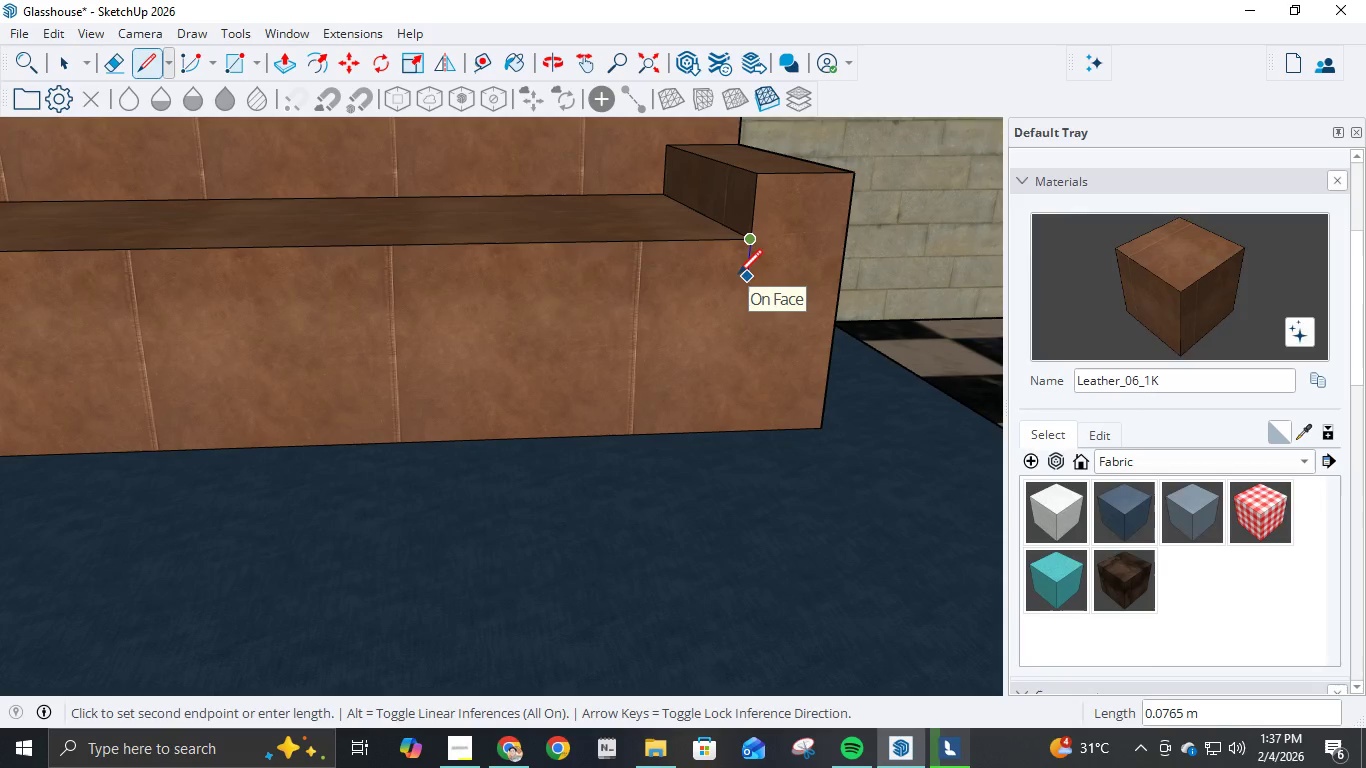 
key(NumpadDecimal)
 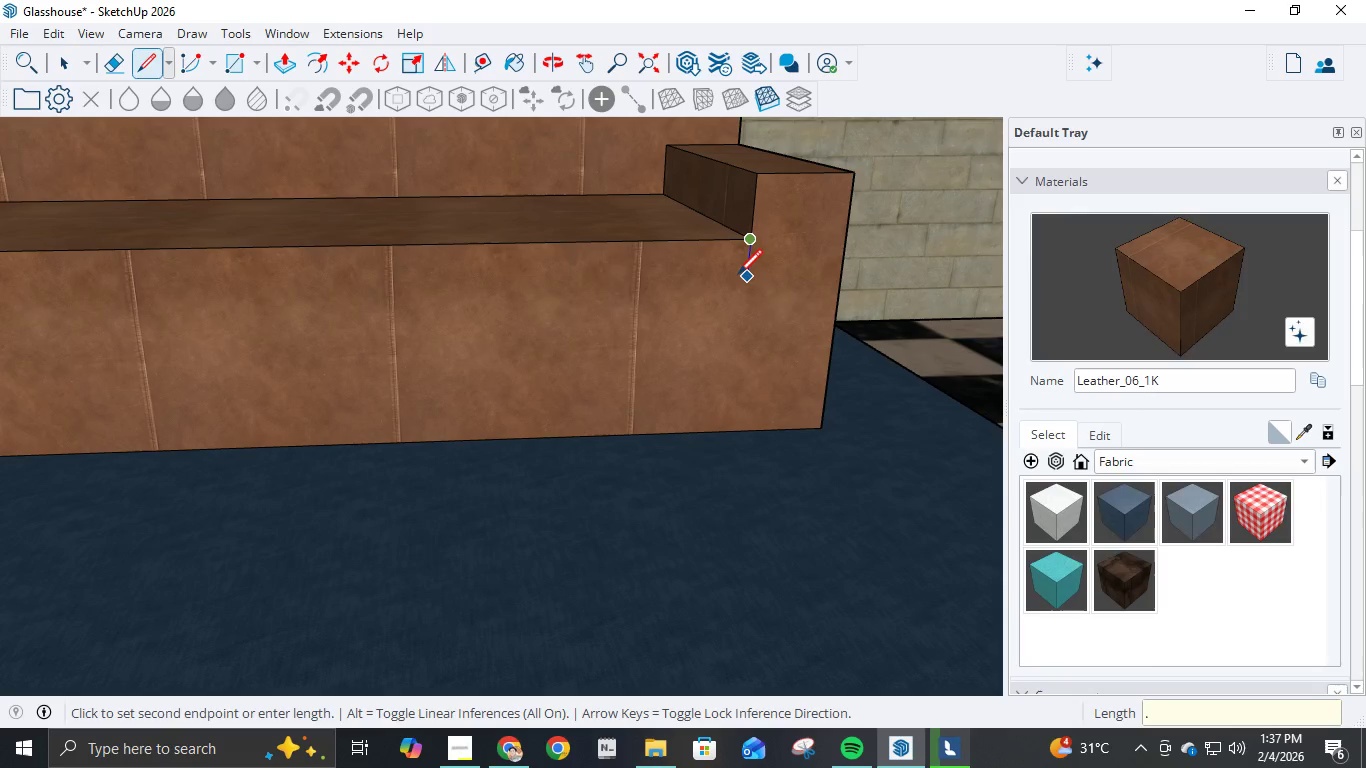 
key(Numpad0)
 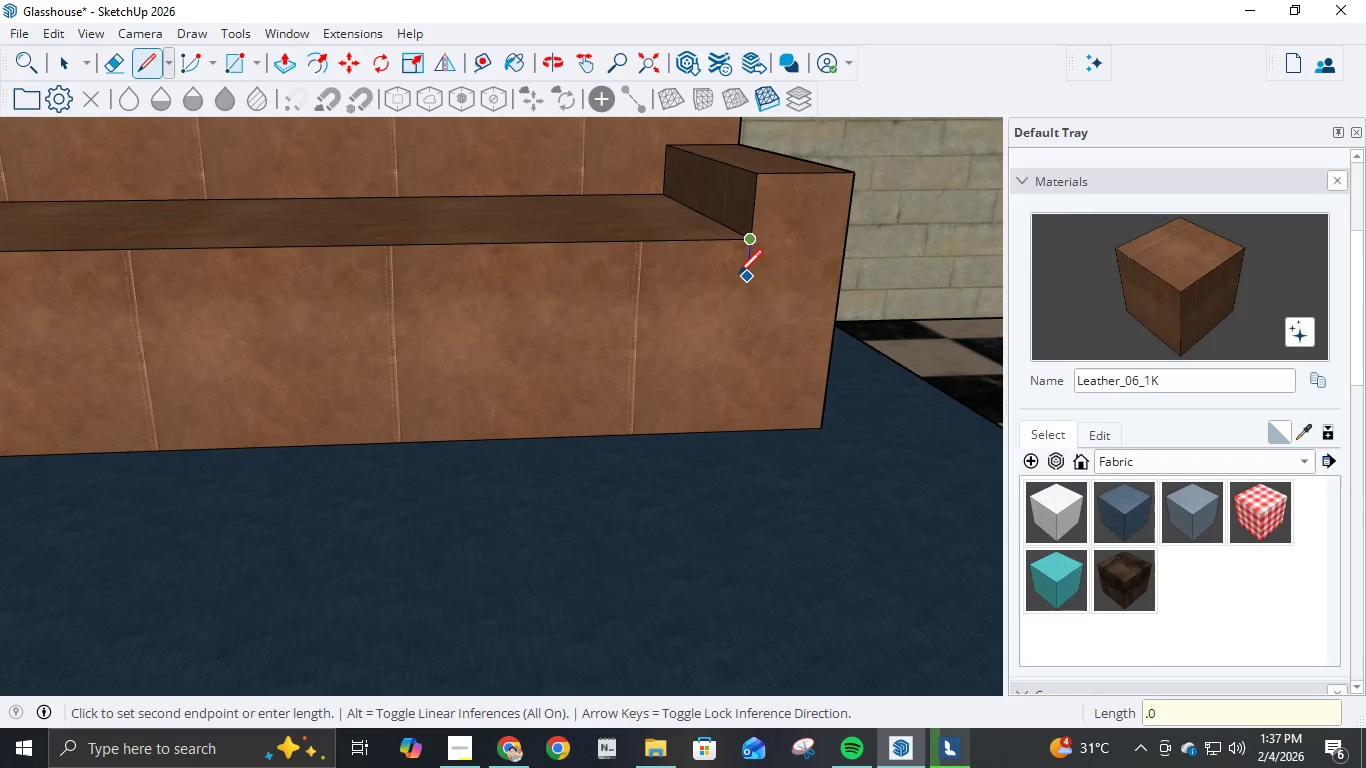 
key(Numpad3)
 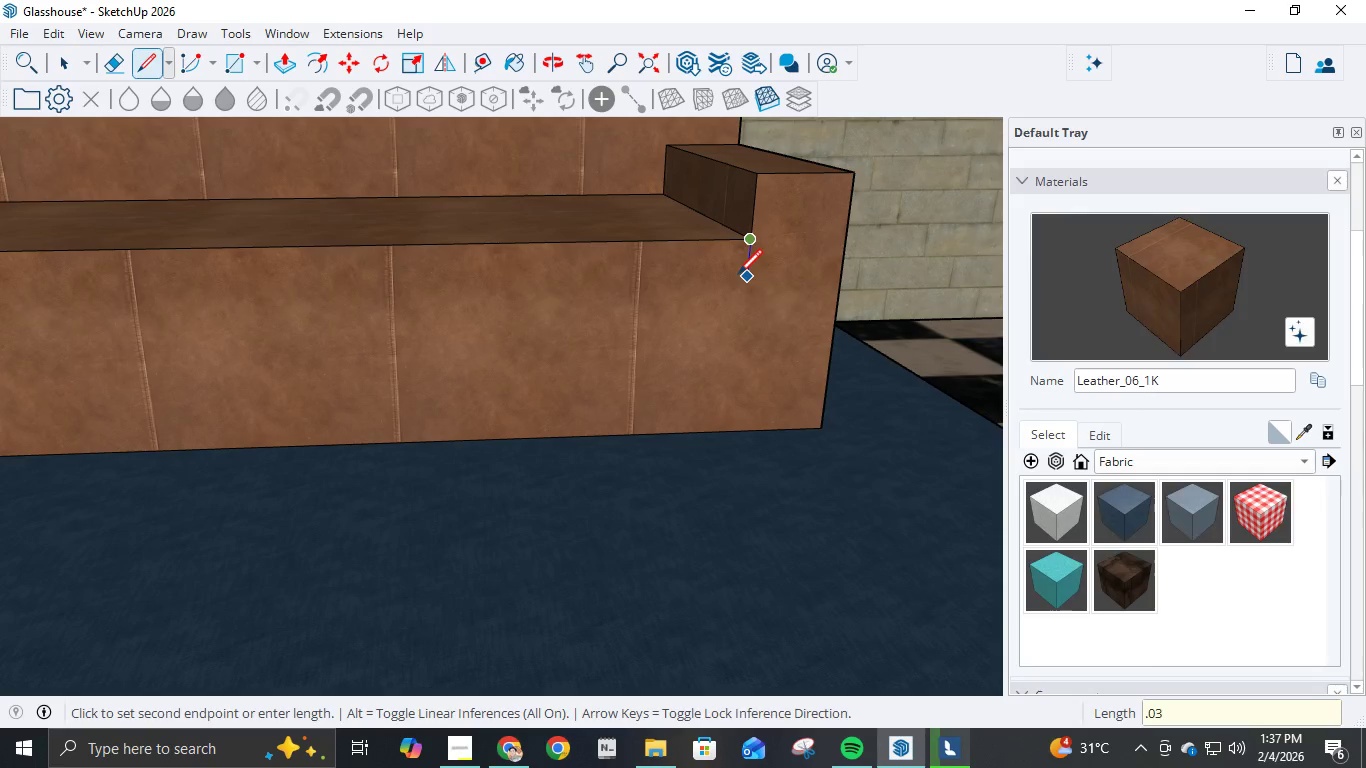 
key(NumpadEnter)
 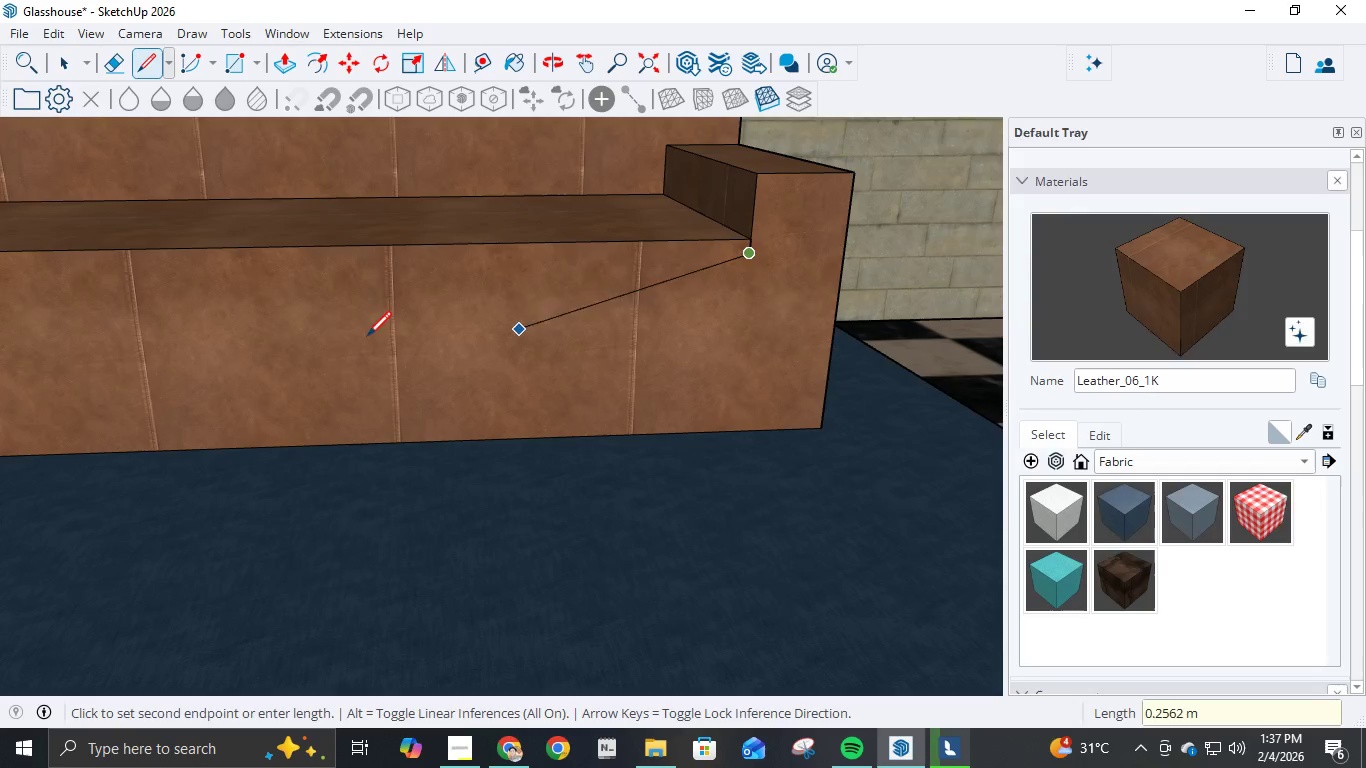 
hold_key(key=ShiftLeft, duration=0.91)
 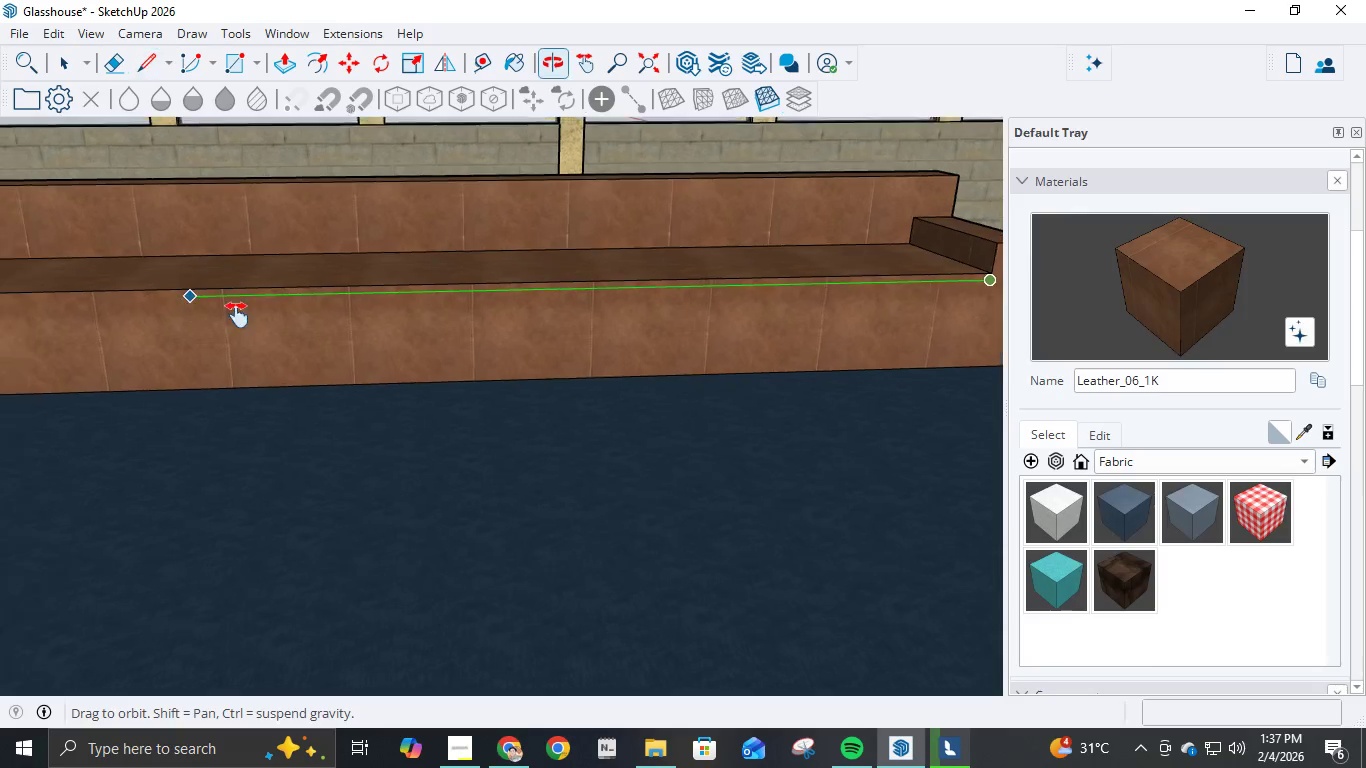 
scroll: coordinate [773, 315], scroll_direction: down, amount: 8.0
 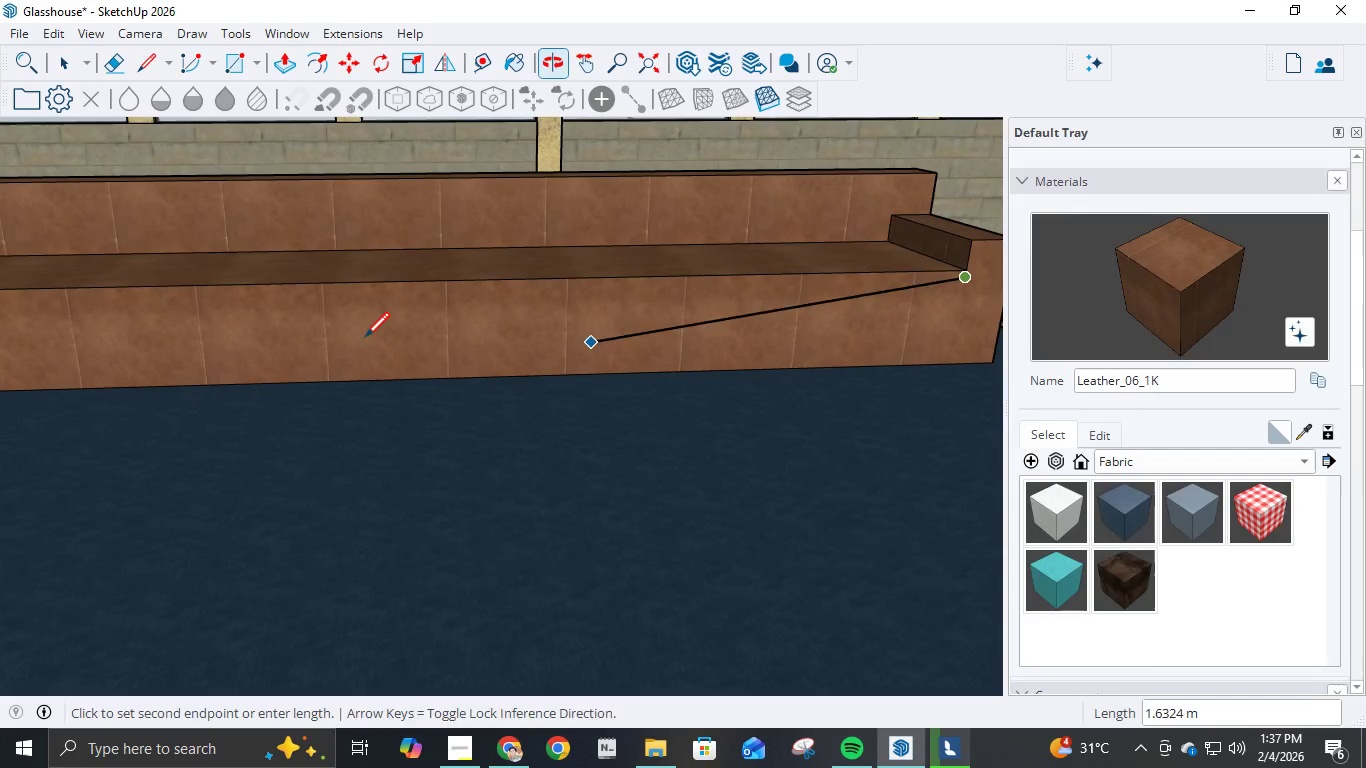 
scroll: coordinate [244, 322], scroll_direction: up, amount: 7.0
 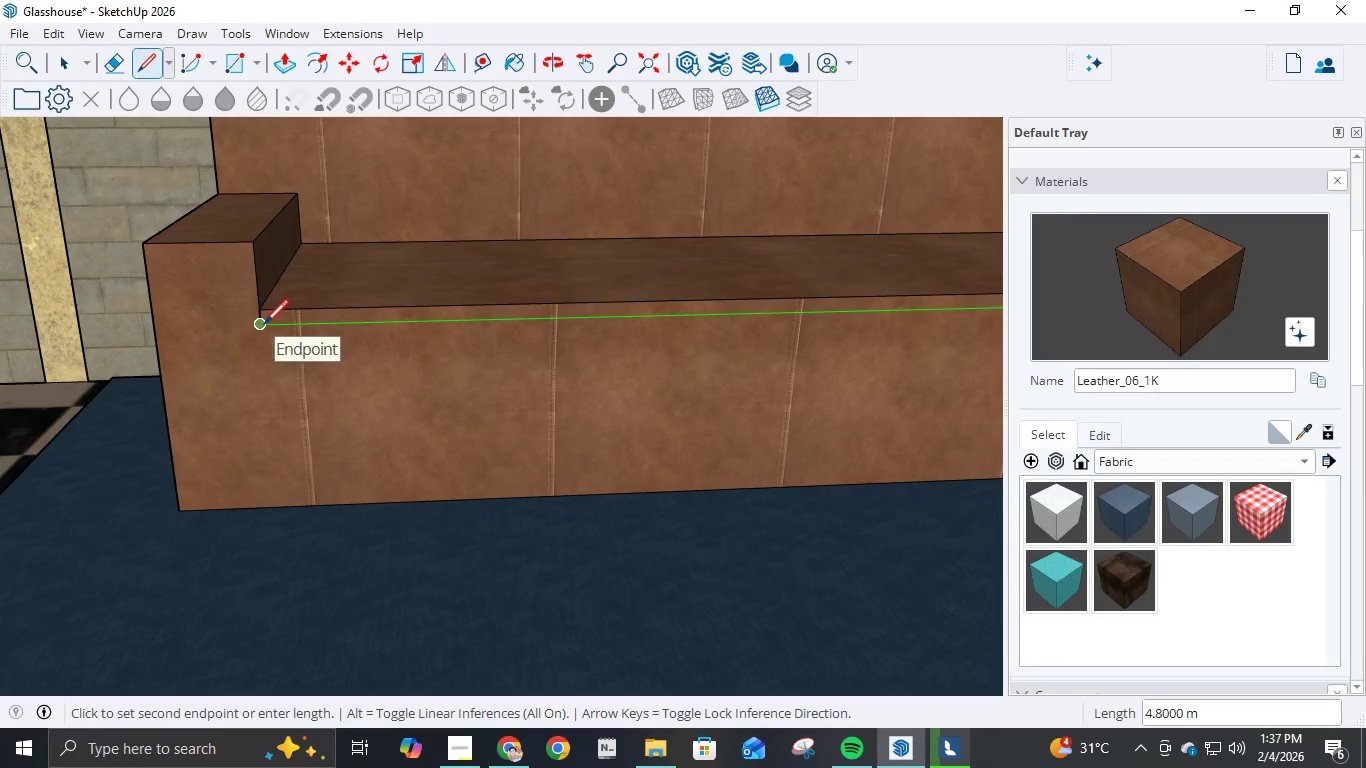 
left_click([264, 326])
 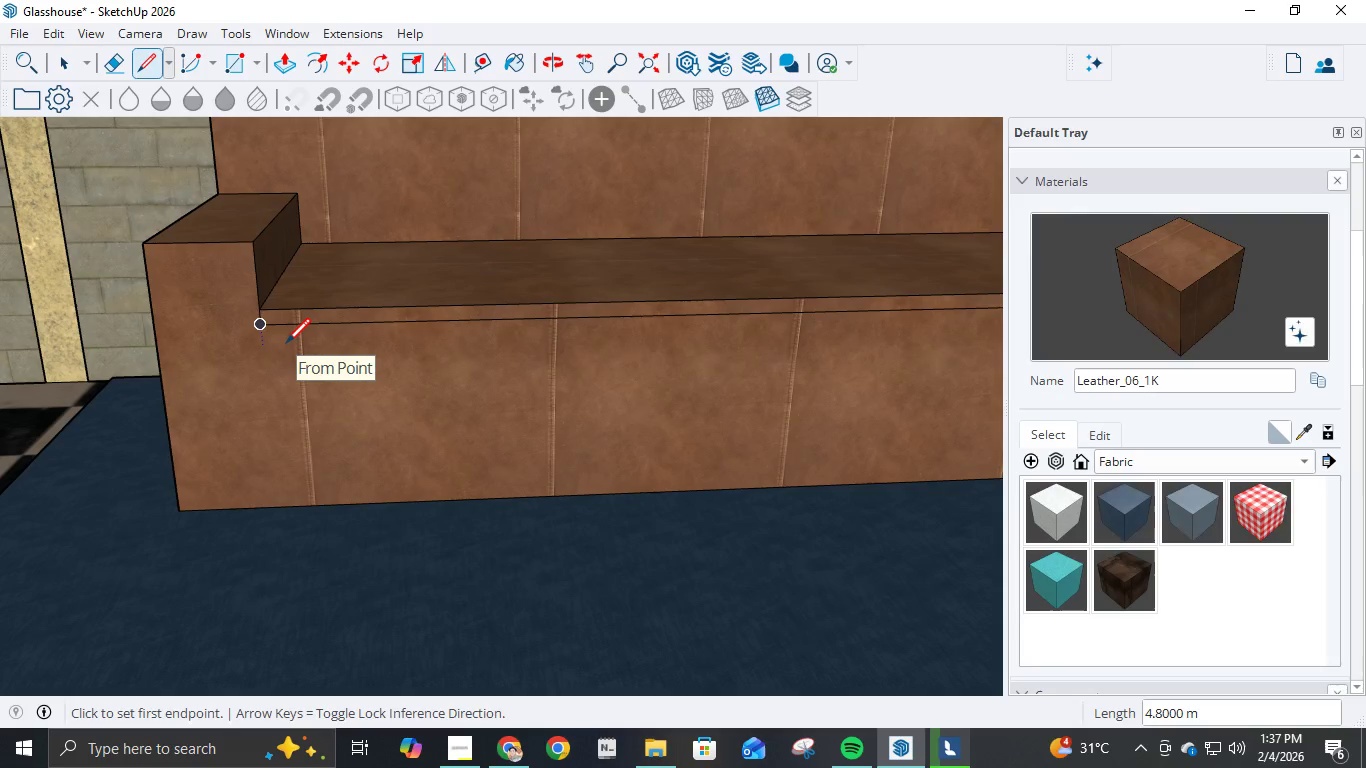 
wait(6.45)
 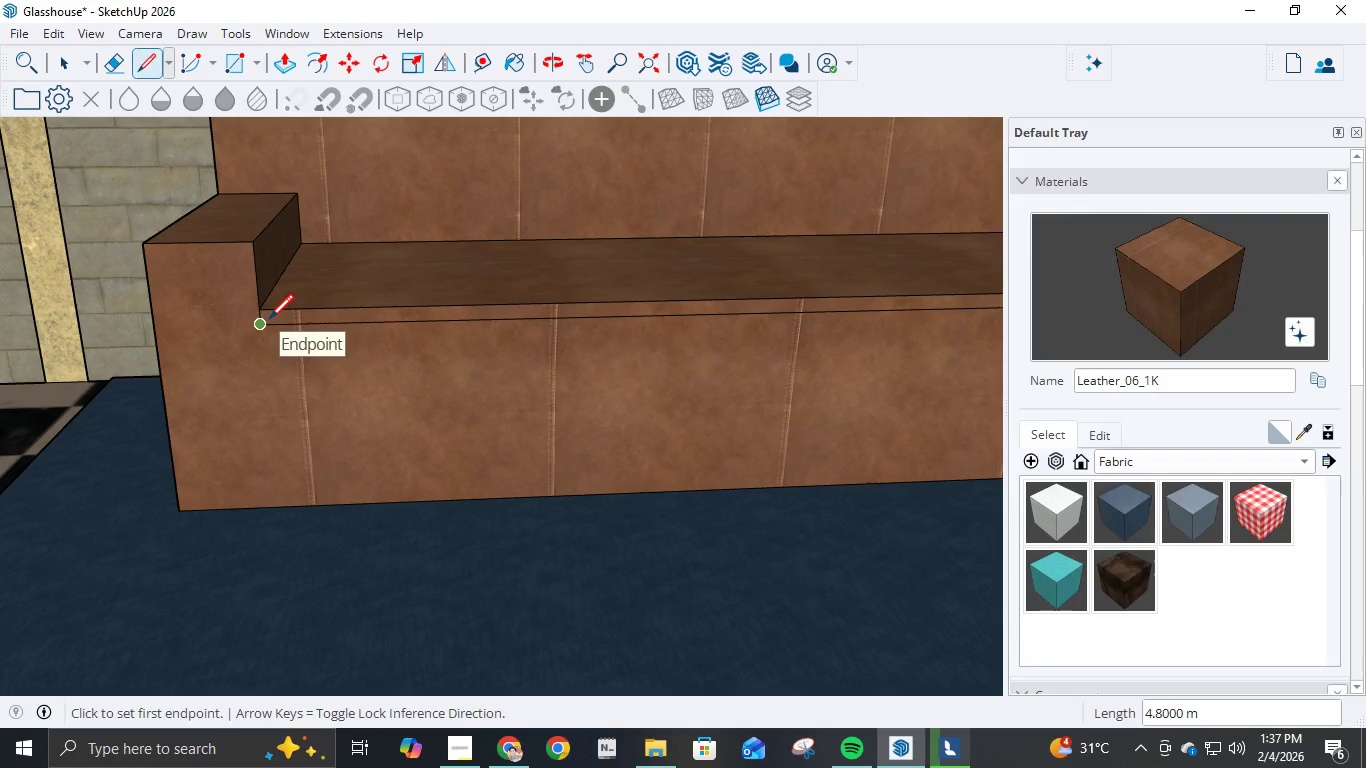 
scroll: coordinate [793, 331], scroll_direction: down, amount: 15.0
 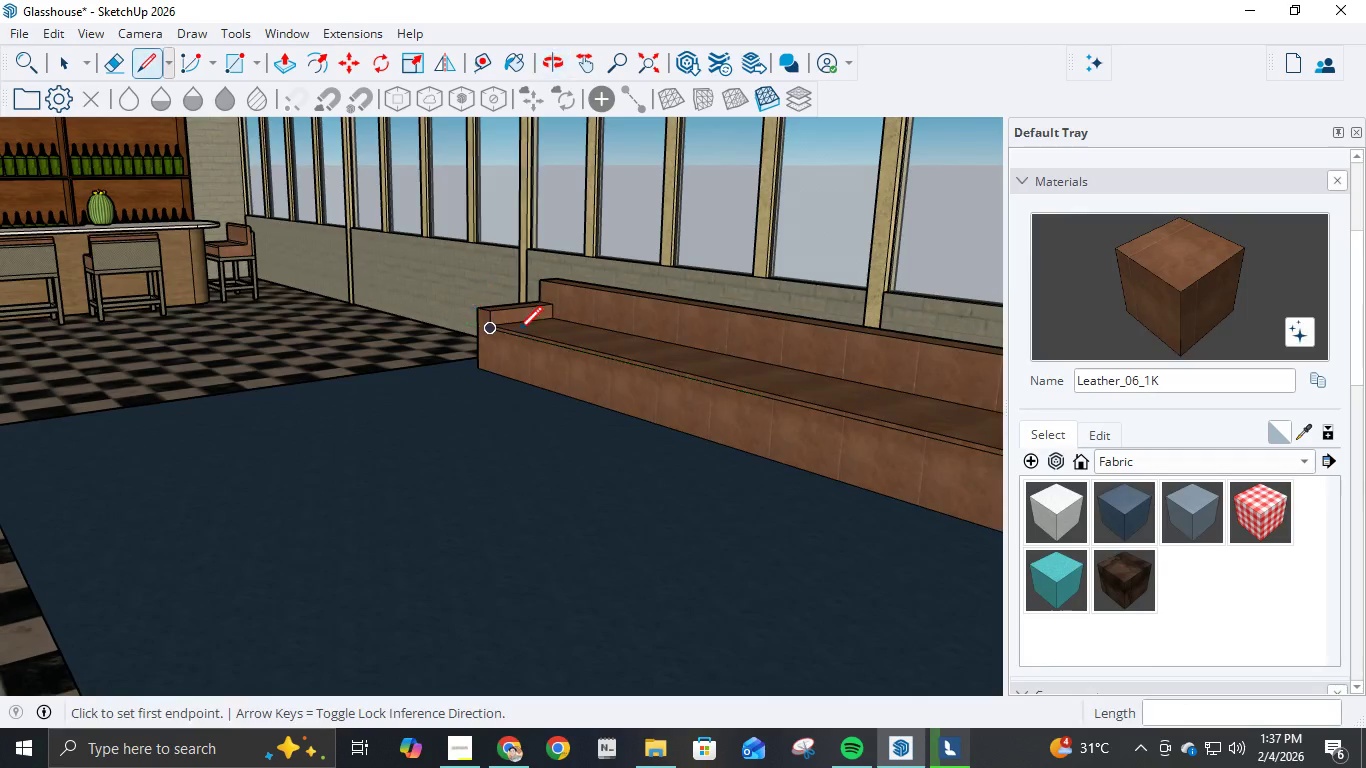 
right_click([481, 330])
 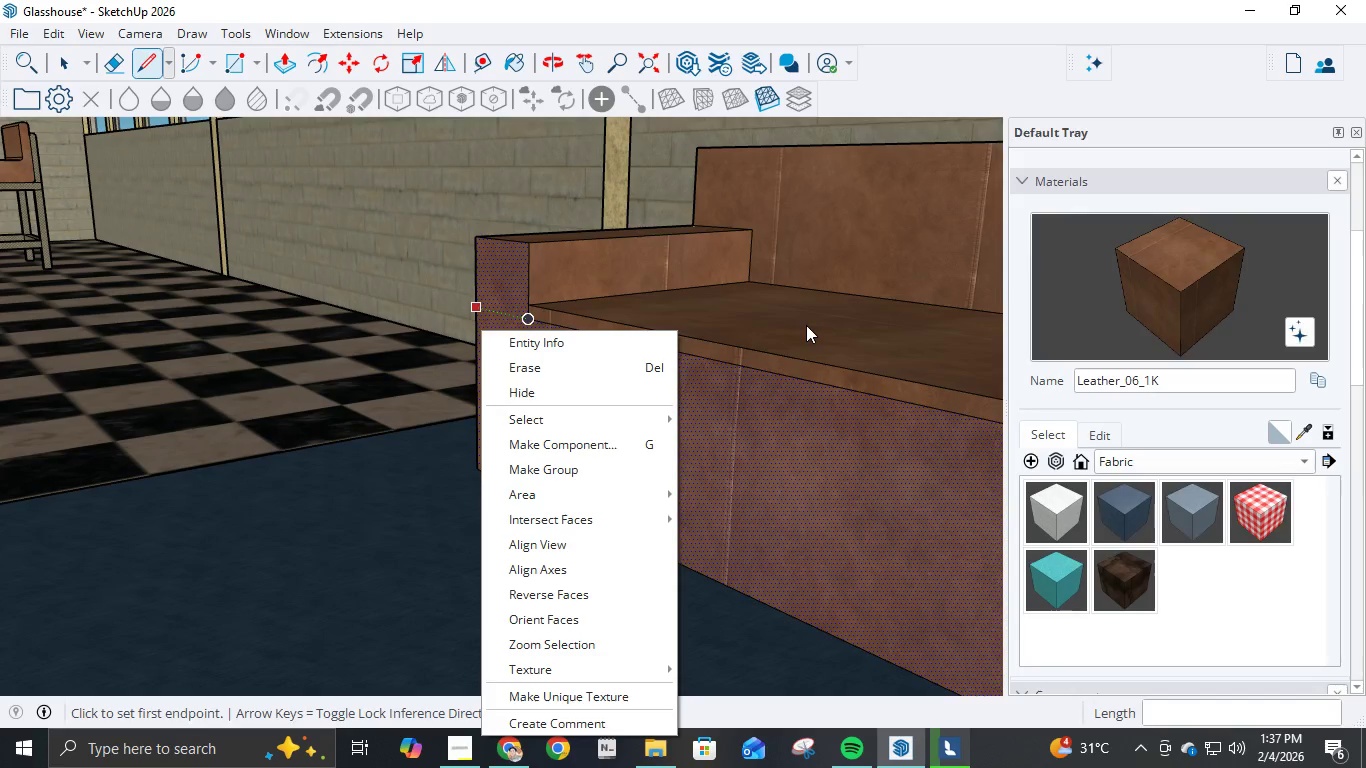 
scroll: coordinate [481, 330], scroll_direction: up, amount: 17.0
 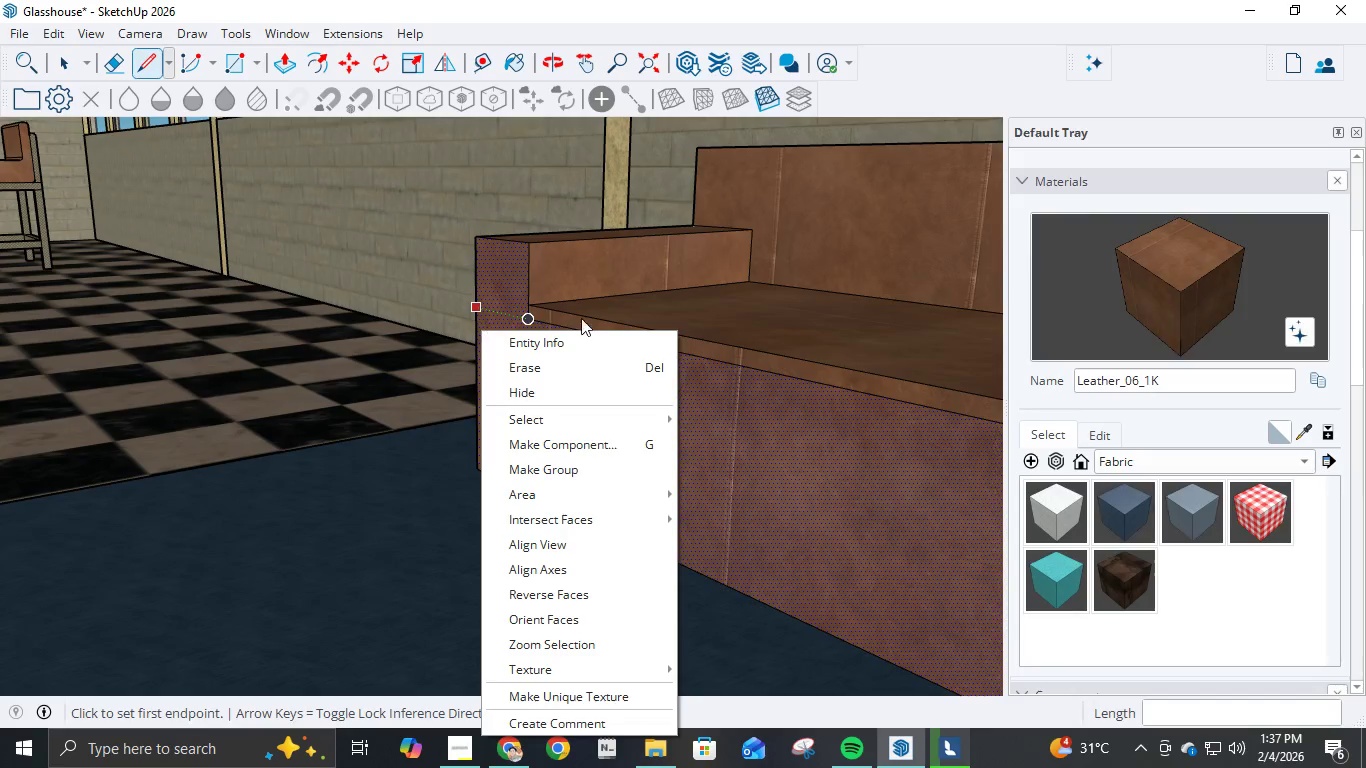 
key(Escape)
 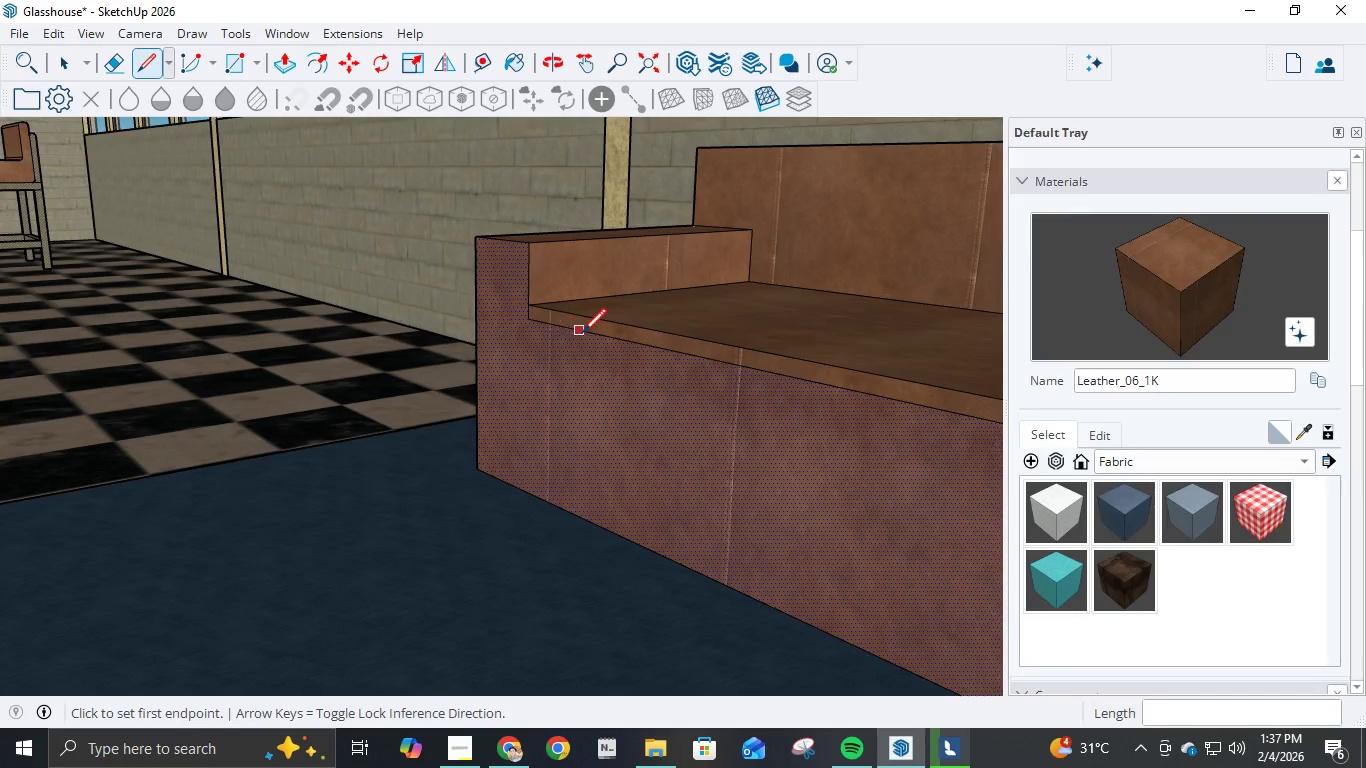 
scroll: coordinate [564, 338], scroll_direction: down, amount: 2.0
 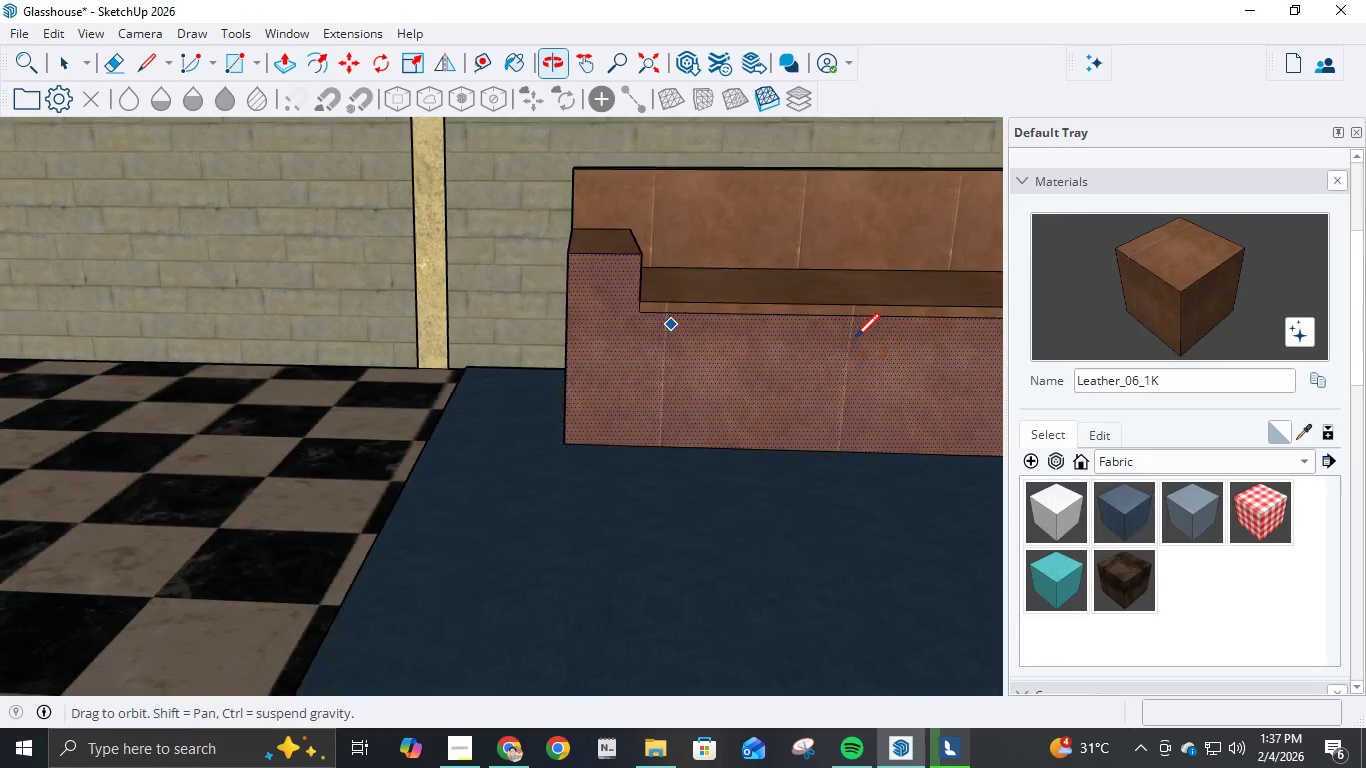 
scroll: coordinate [679, 297], scroll_direction: up, amount: 7.0
 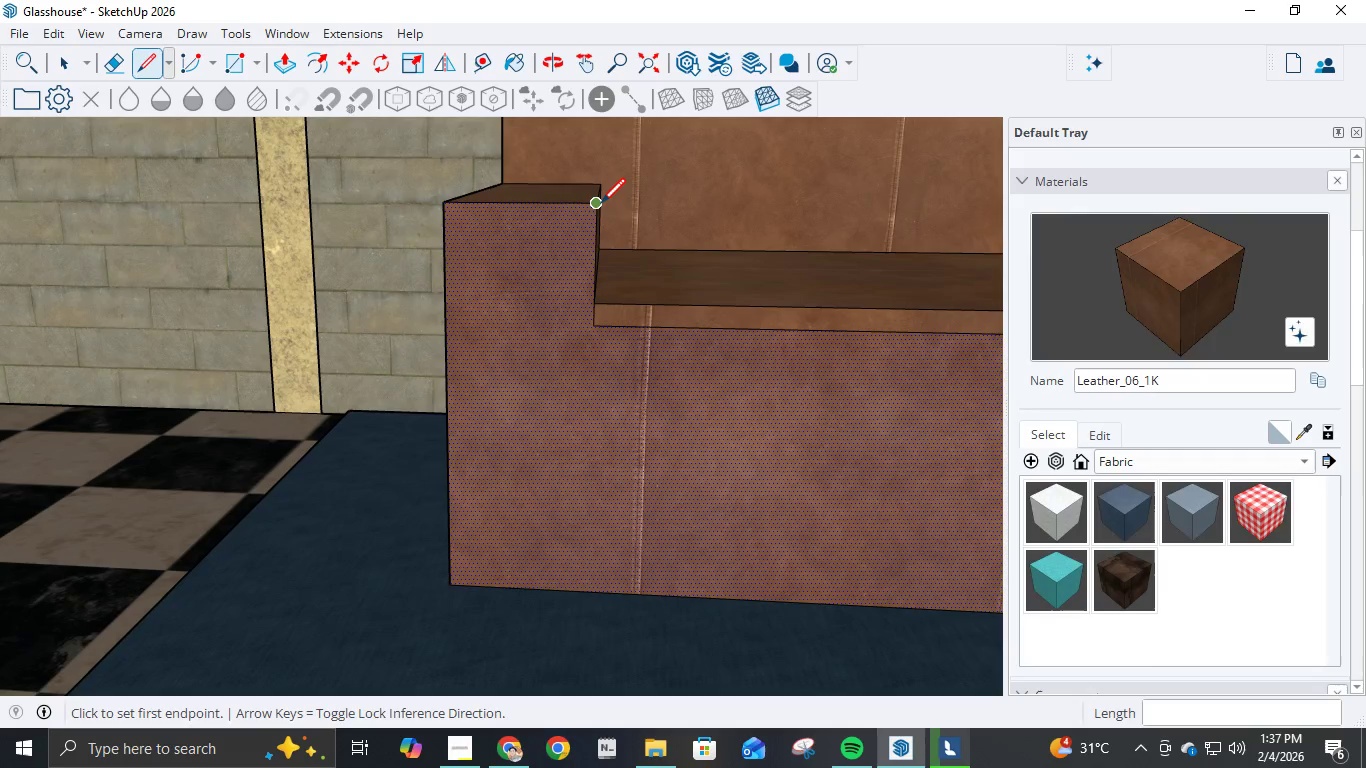 
left_click([600, 206])
 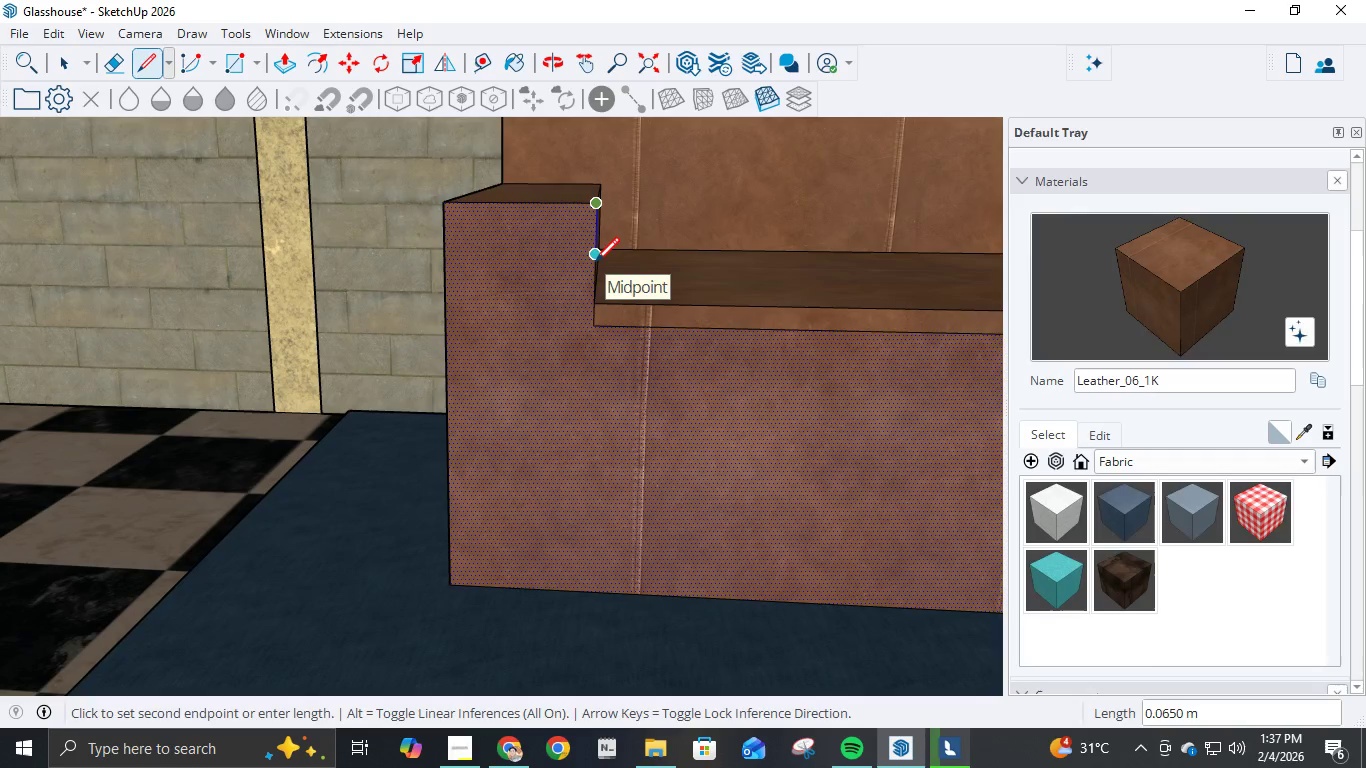 
key(NumpadDecimal)
 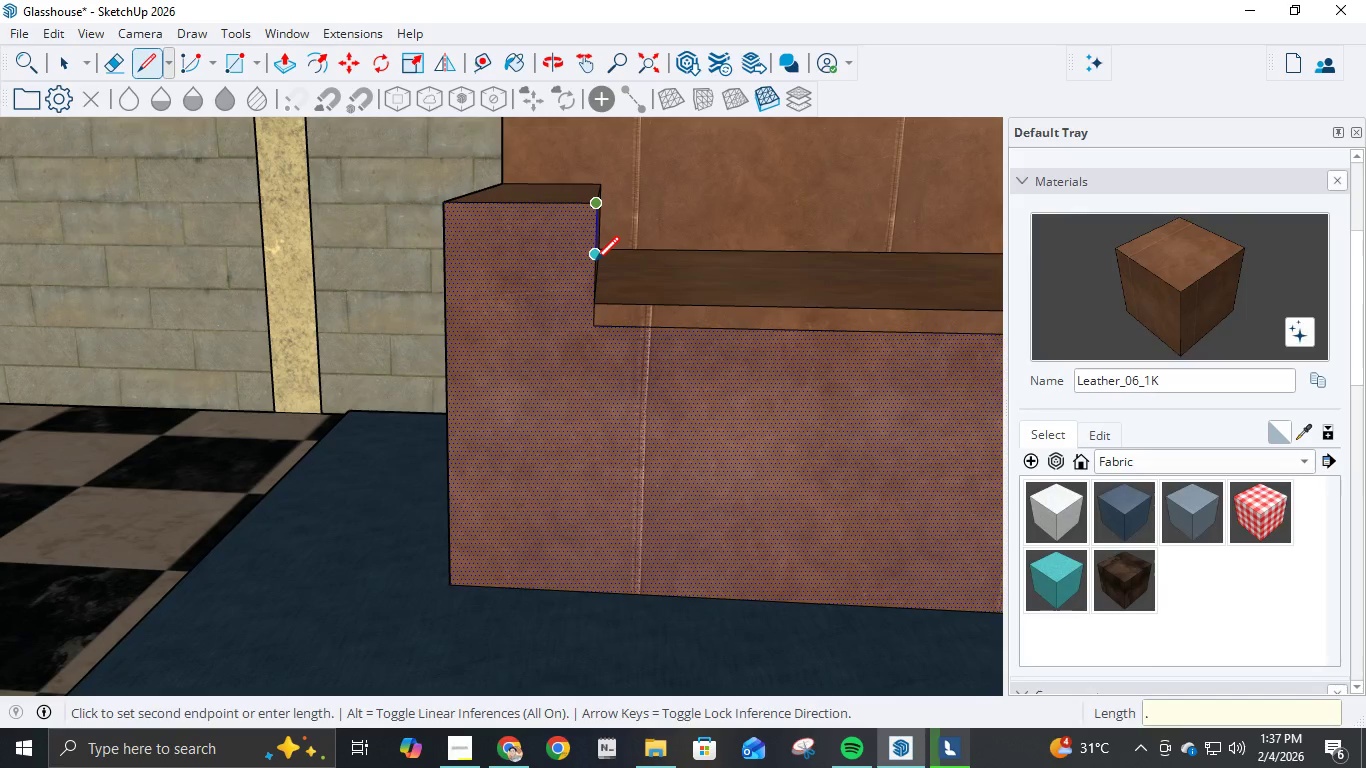 
key(Numpad0)
 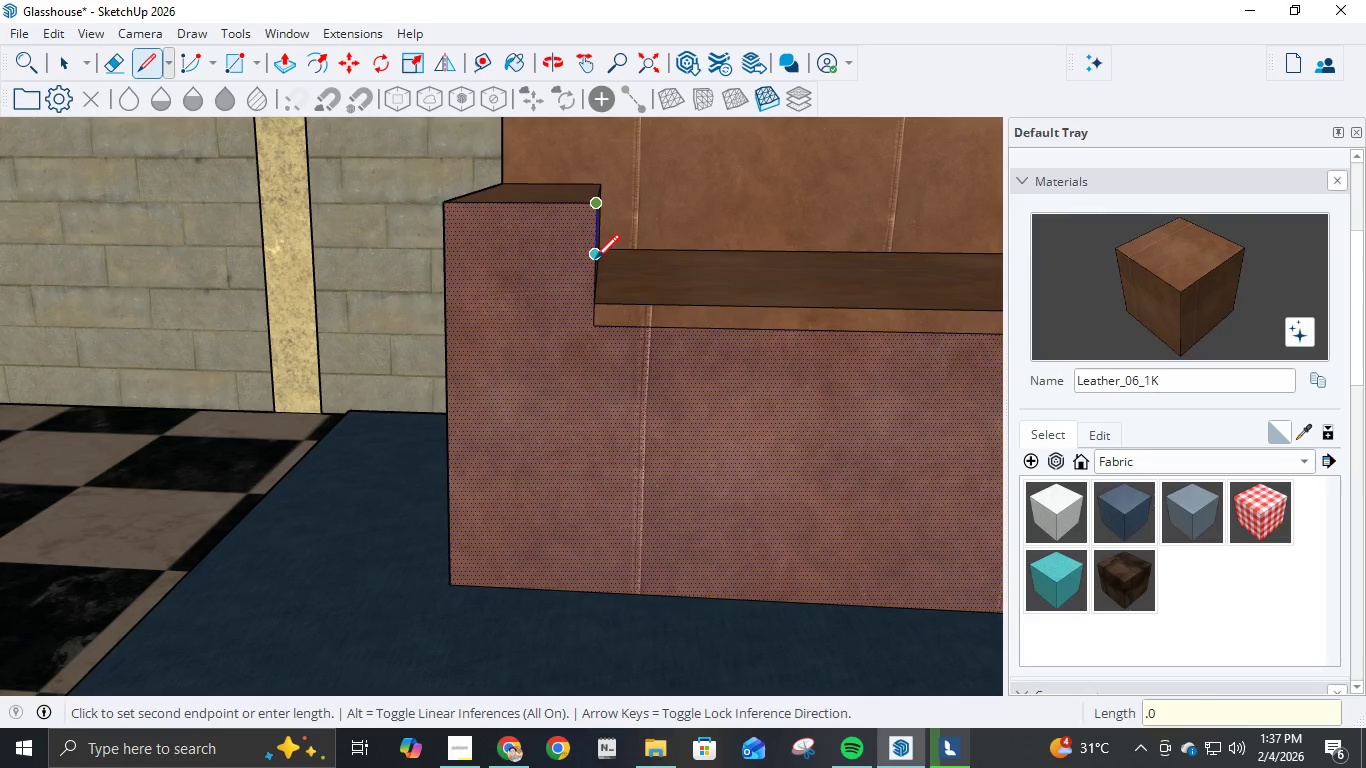 
key(Numpad2)
 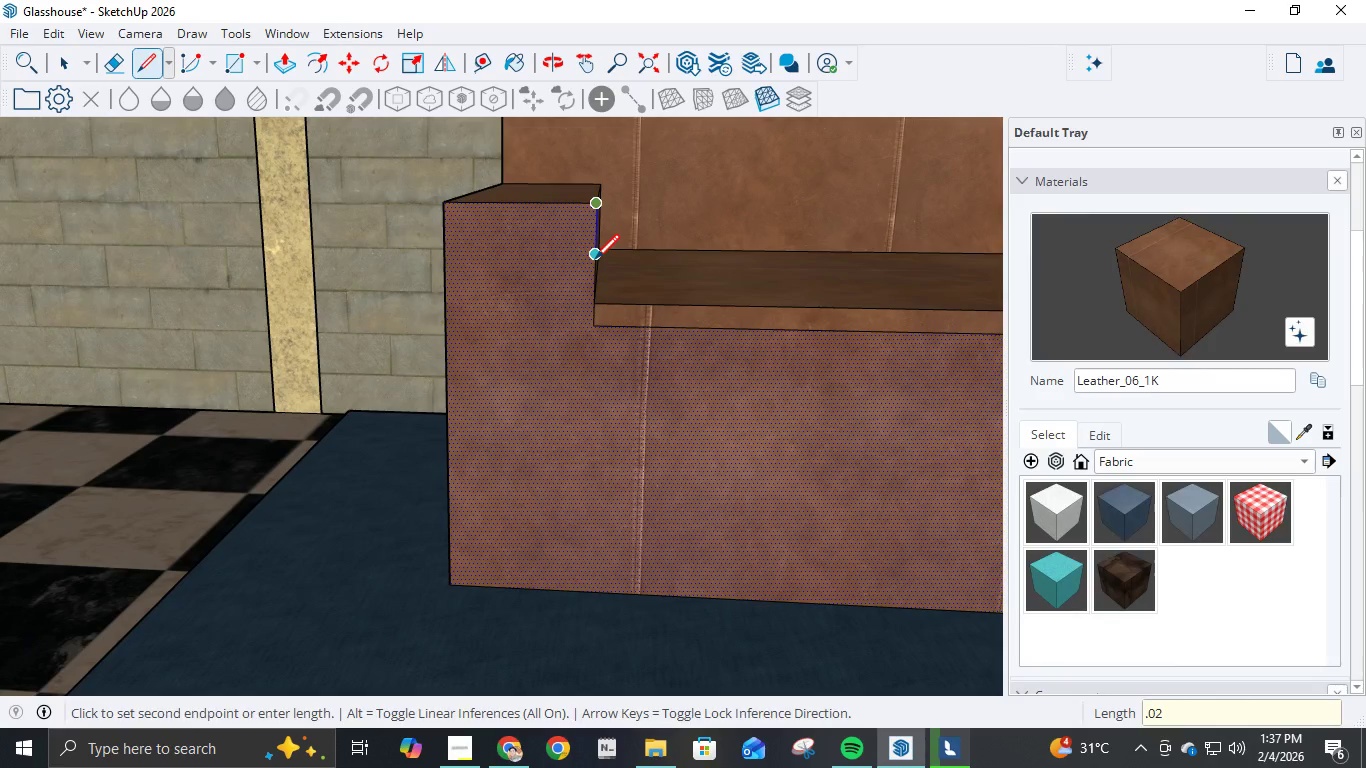 
key(NumpadEnter)
 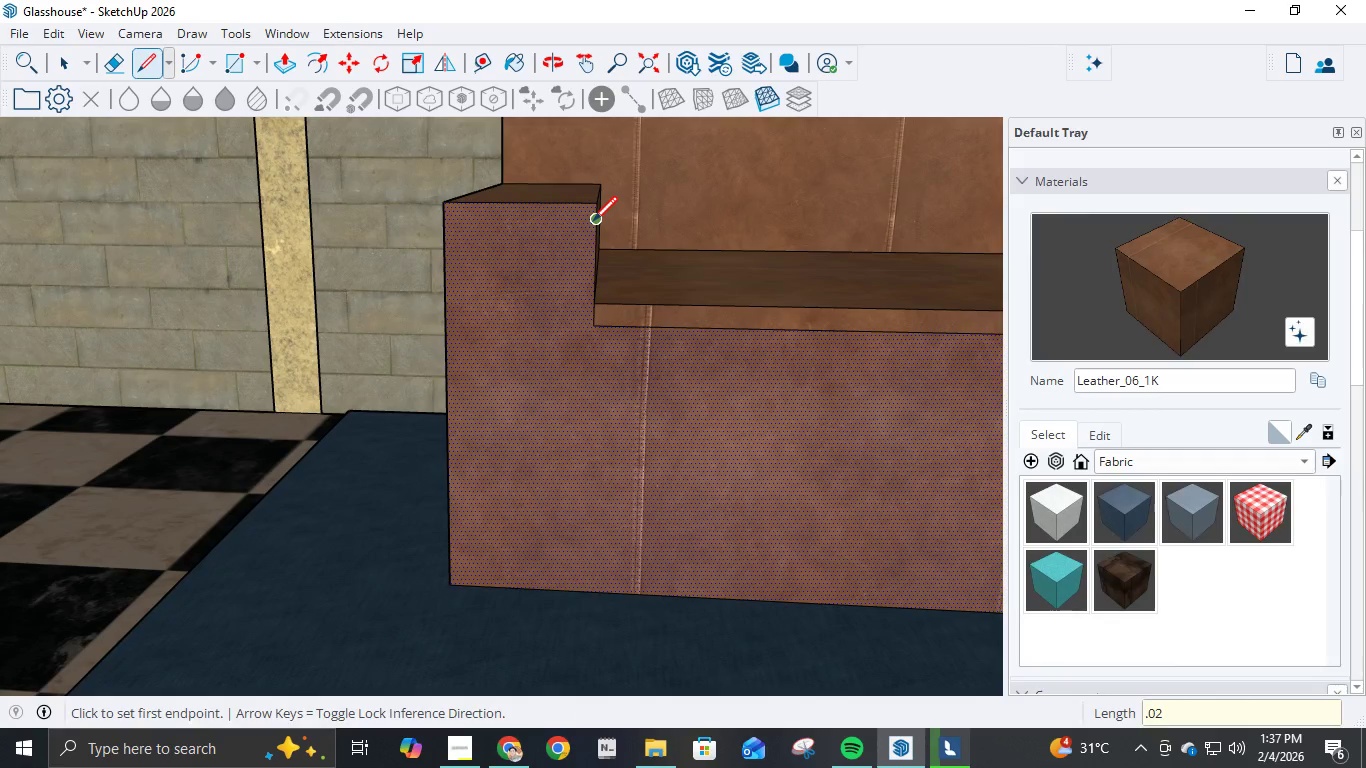 
key(Control+ControlLeft)
 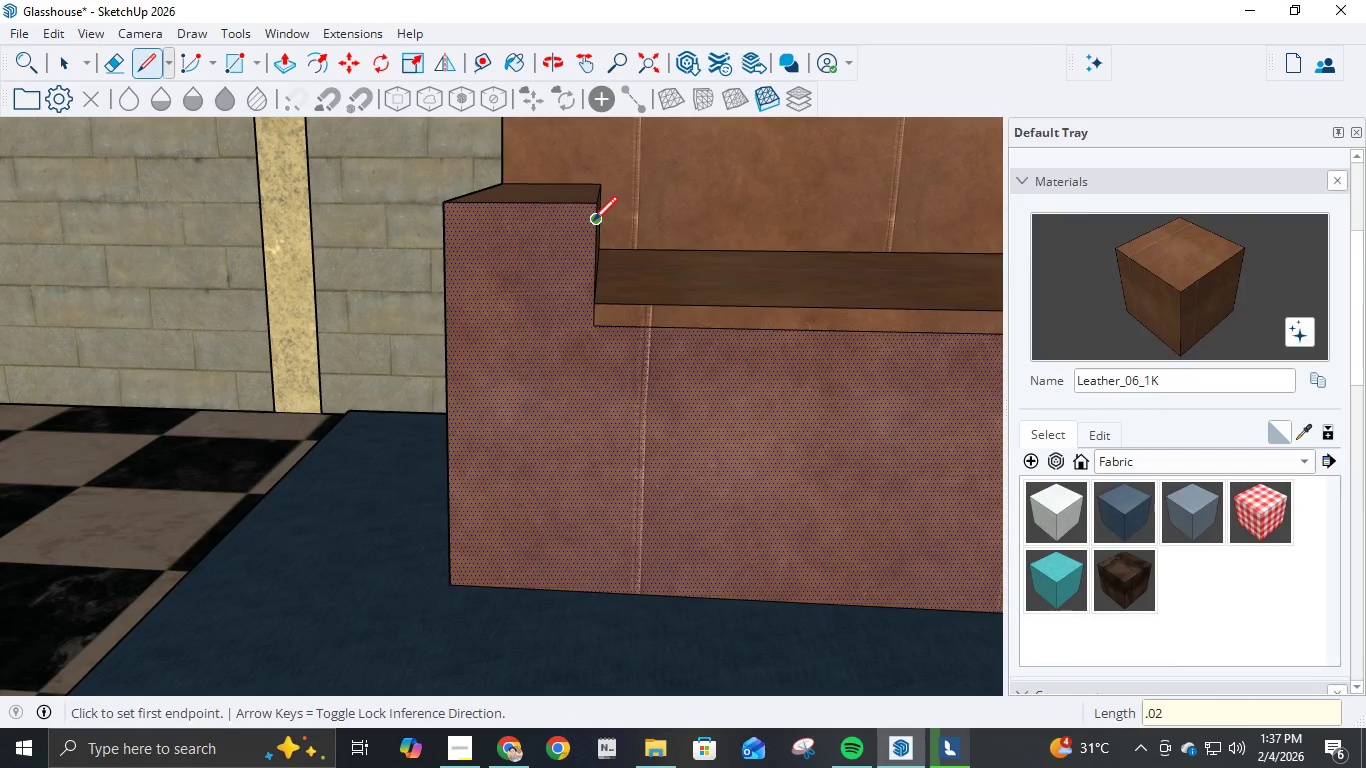 
key(Control+Z)
 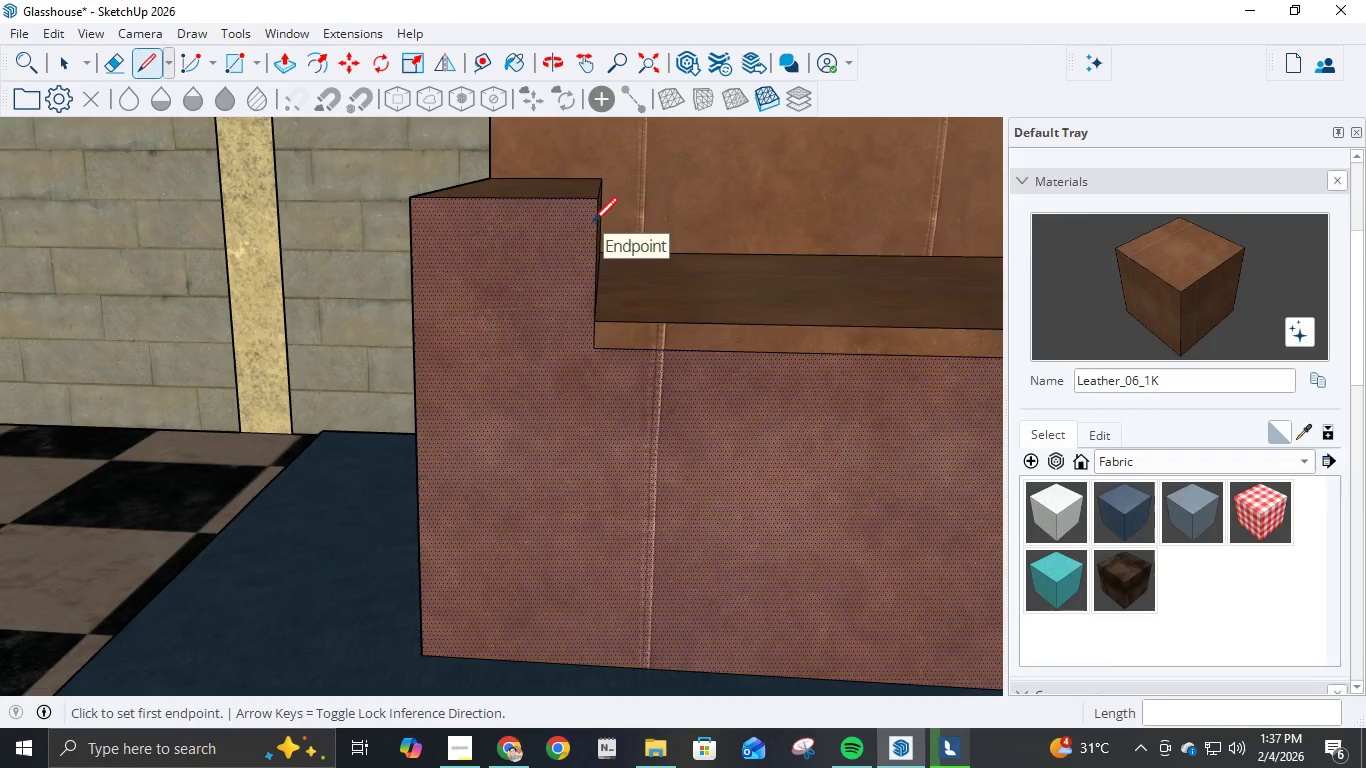 
scroll: coordinate [593, 224], scroll_direction: up, amount: 4.0
 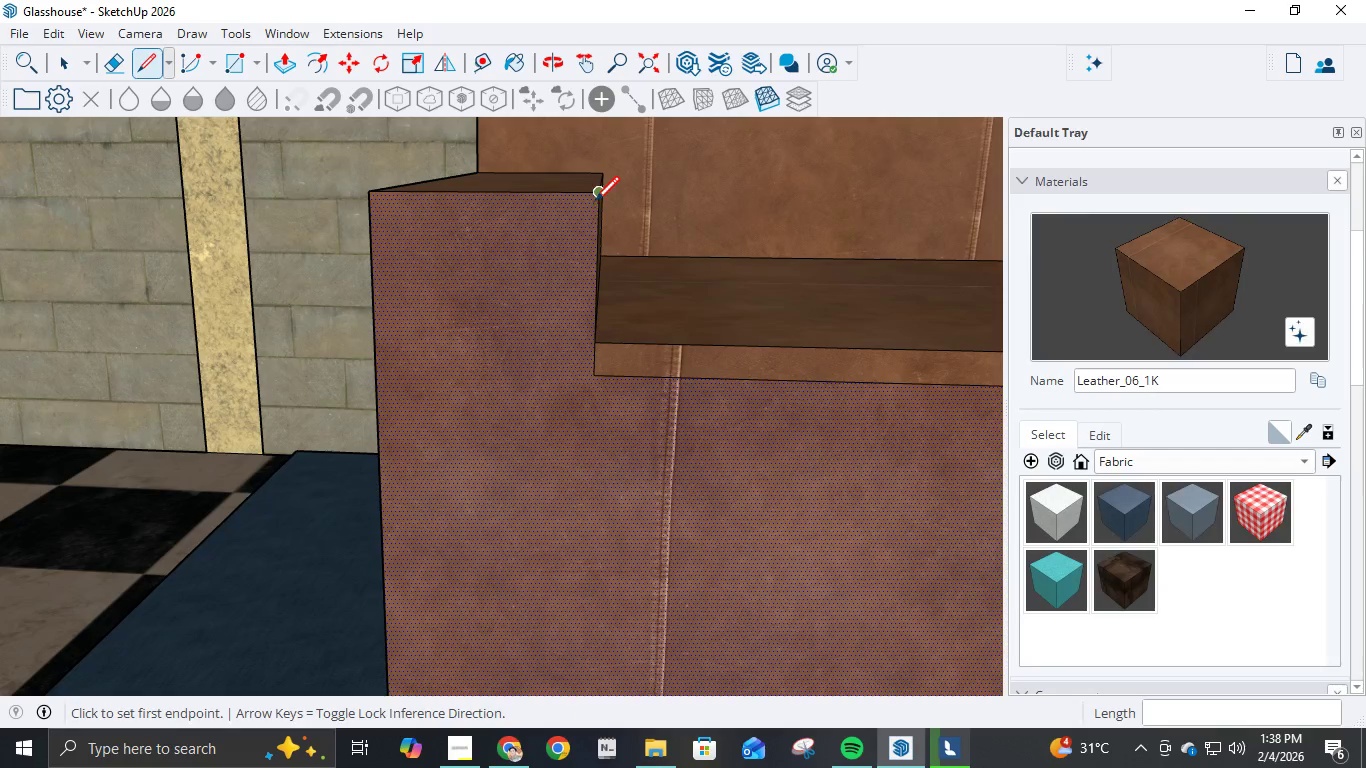 
left_click([597, 199])
 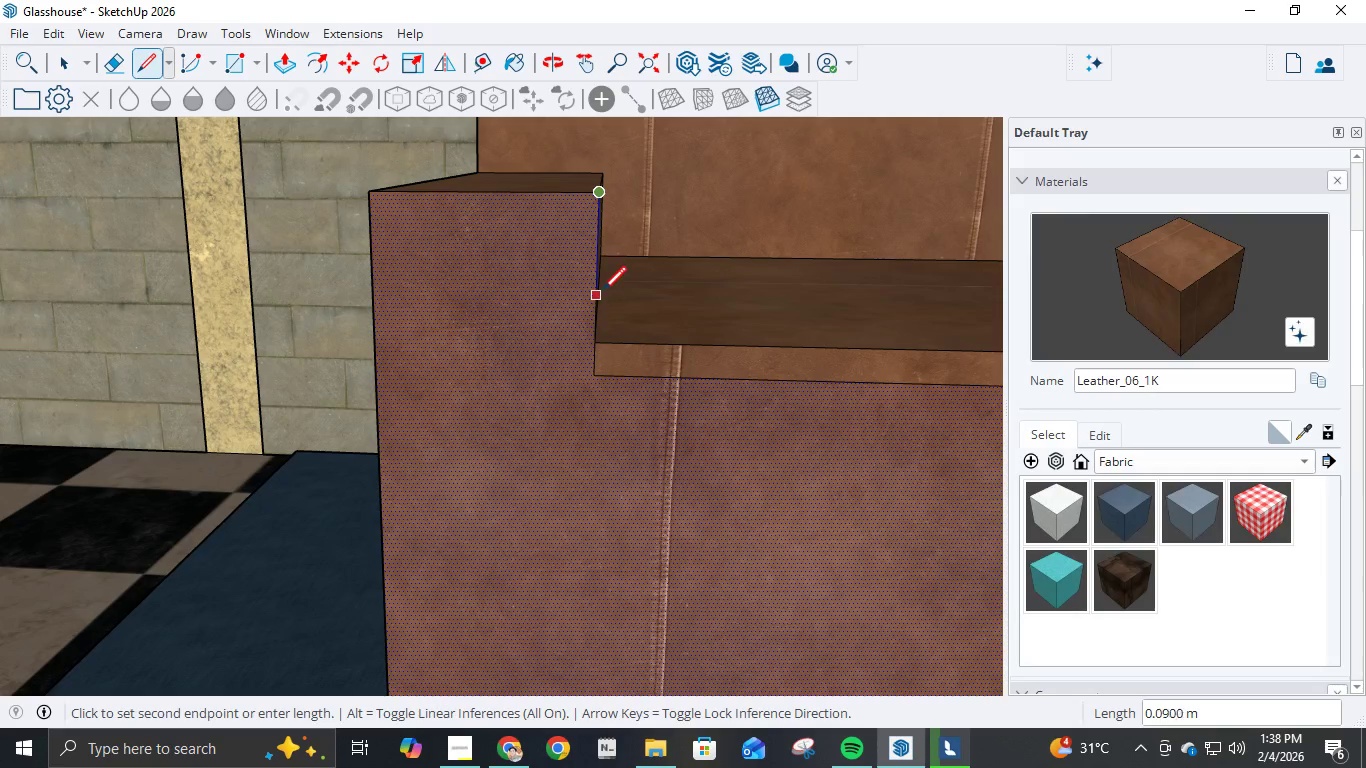 
key(NumpadDecimal)
 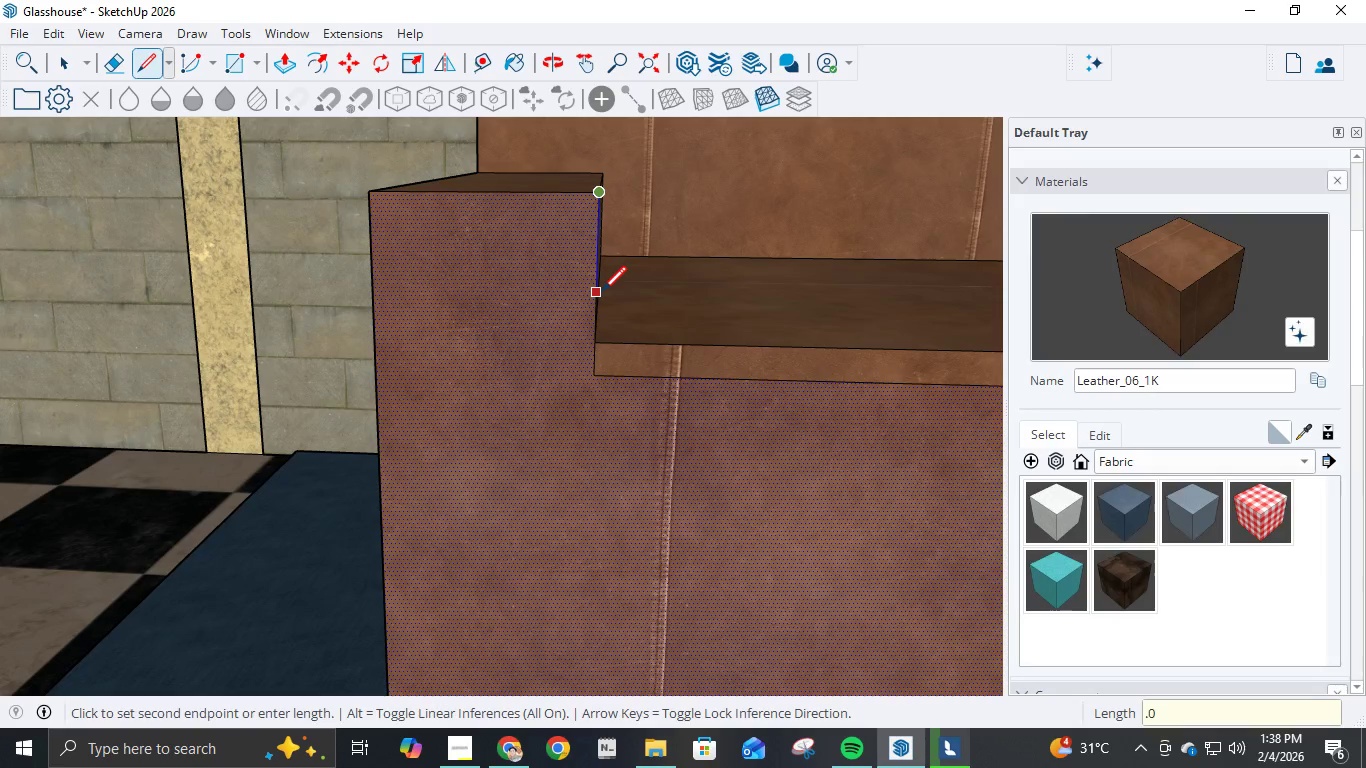 
key(Numpad0)
 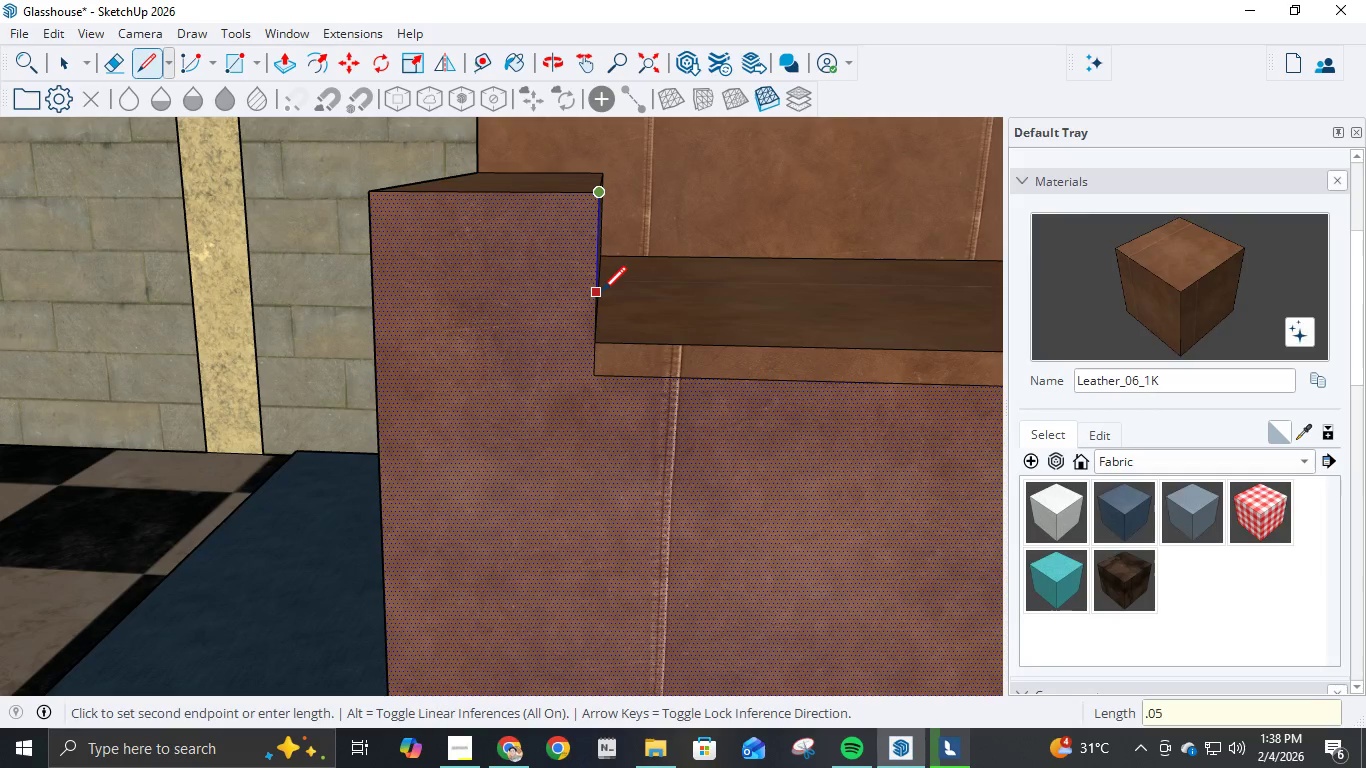 
key(Numpad5)
 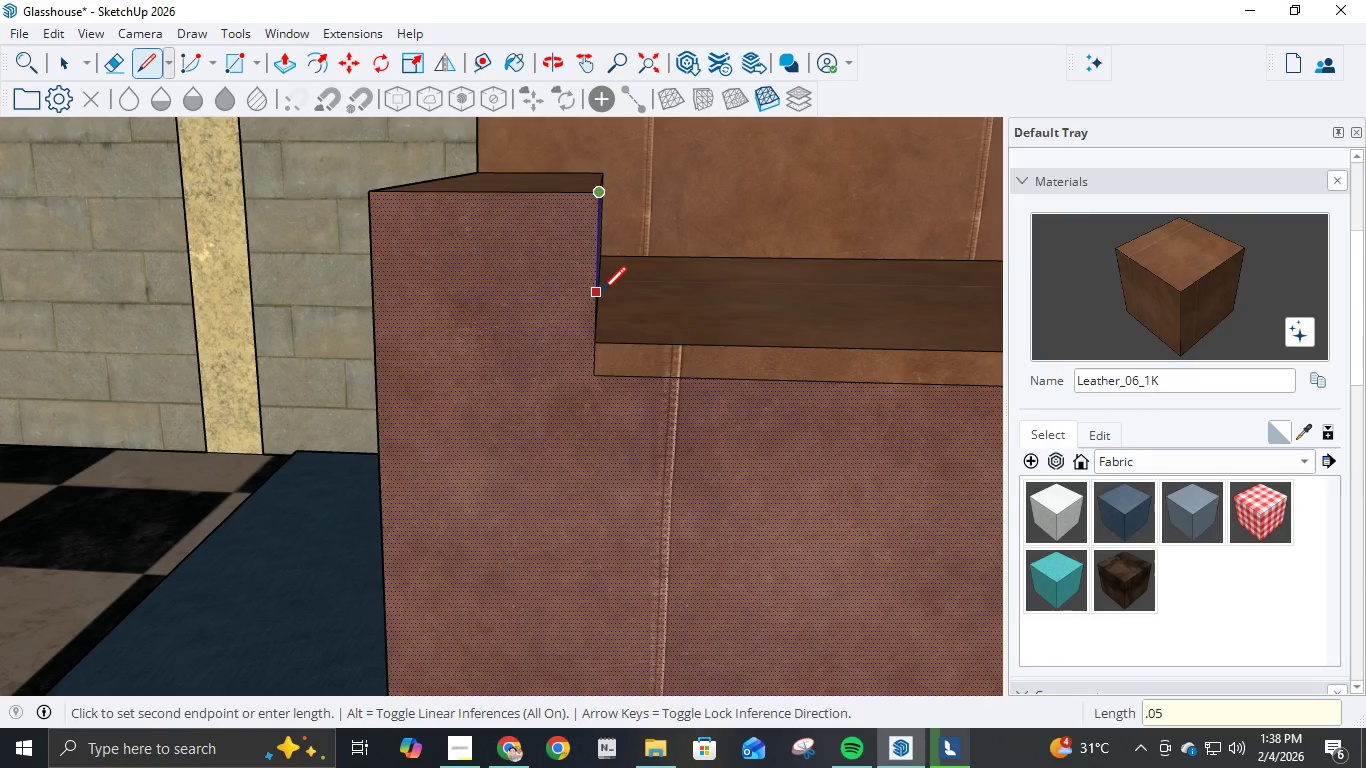 
key(NumpadEnter)
 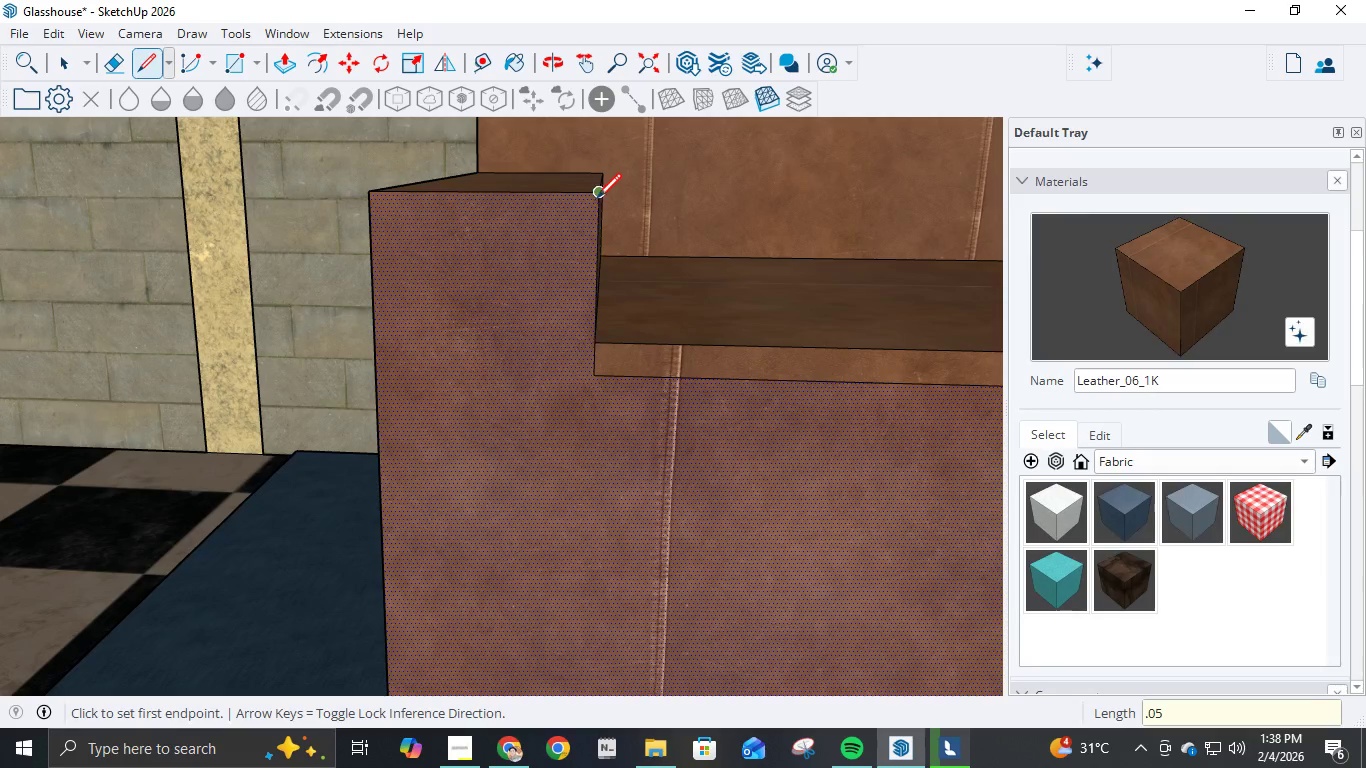 
left_click([599, 196])
 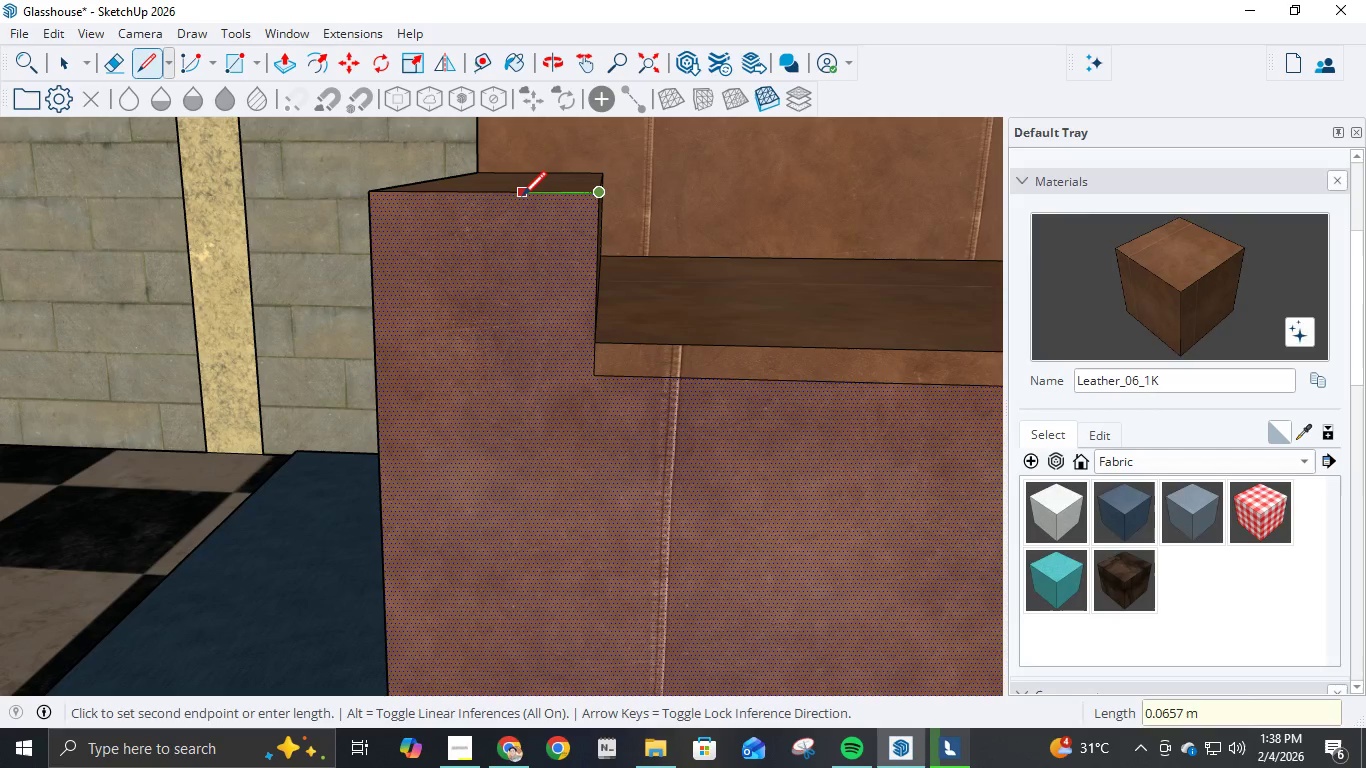 
key(NumpadDecimal)
 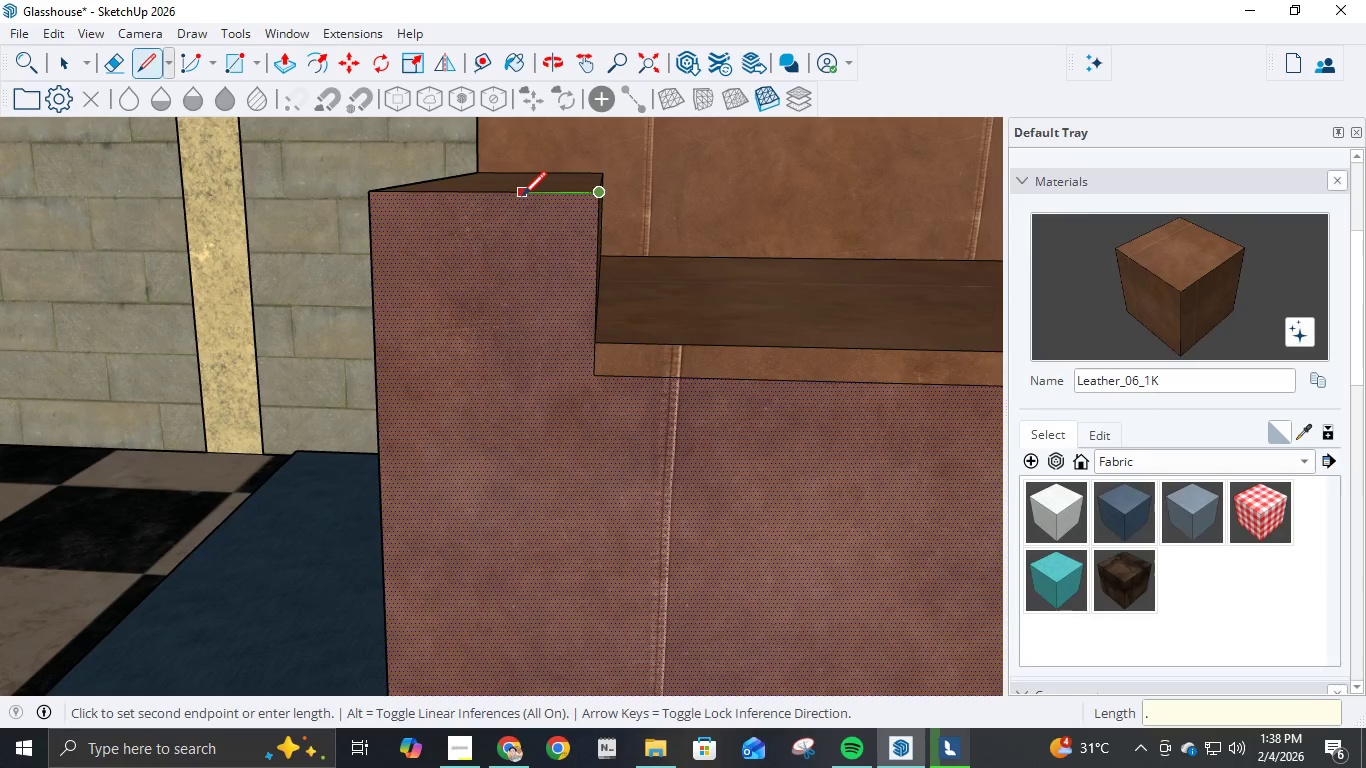 
key(Numpad0)
 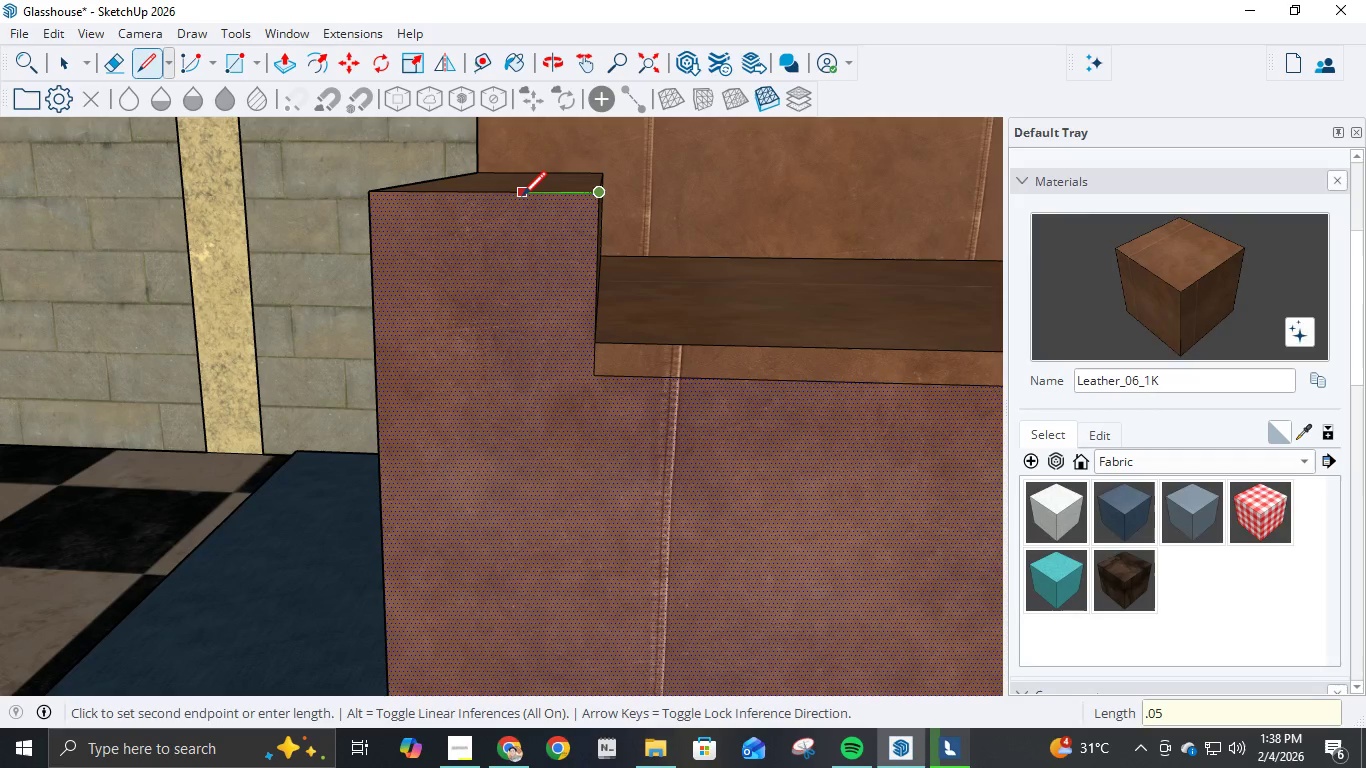 
key(Numpad5)
 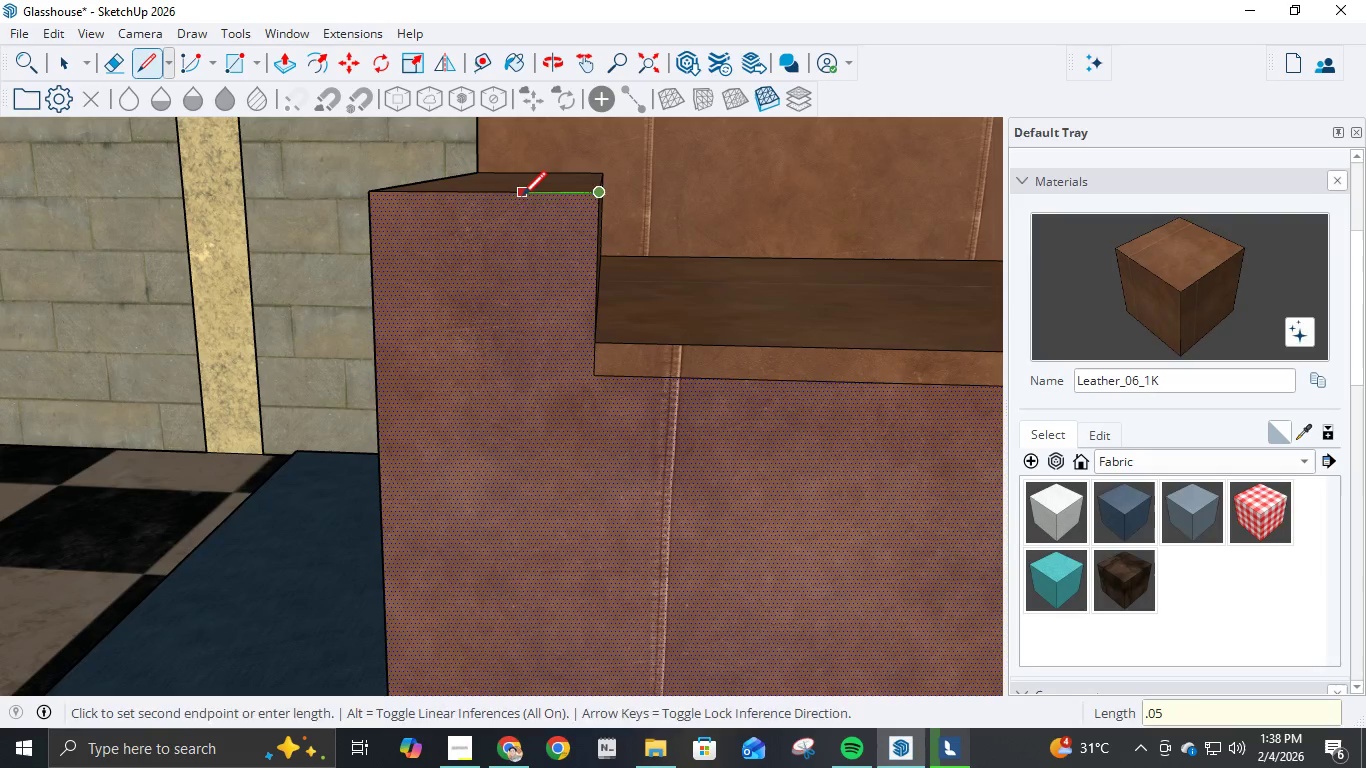 
key(NumpadEnter)
 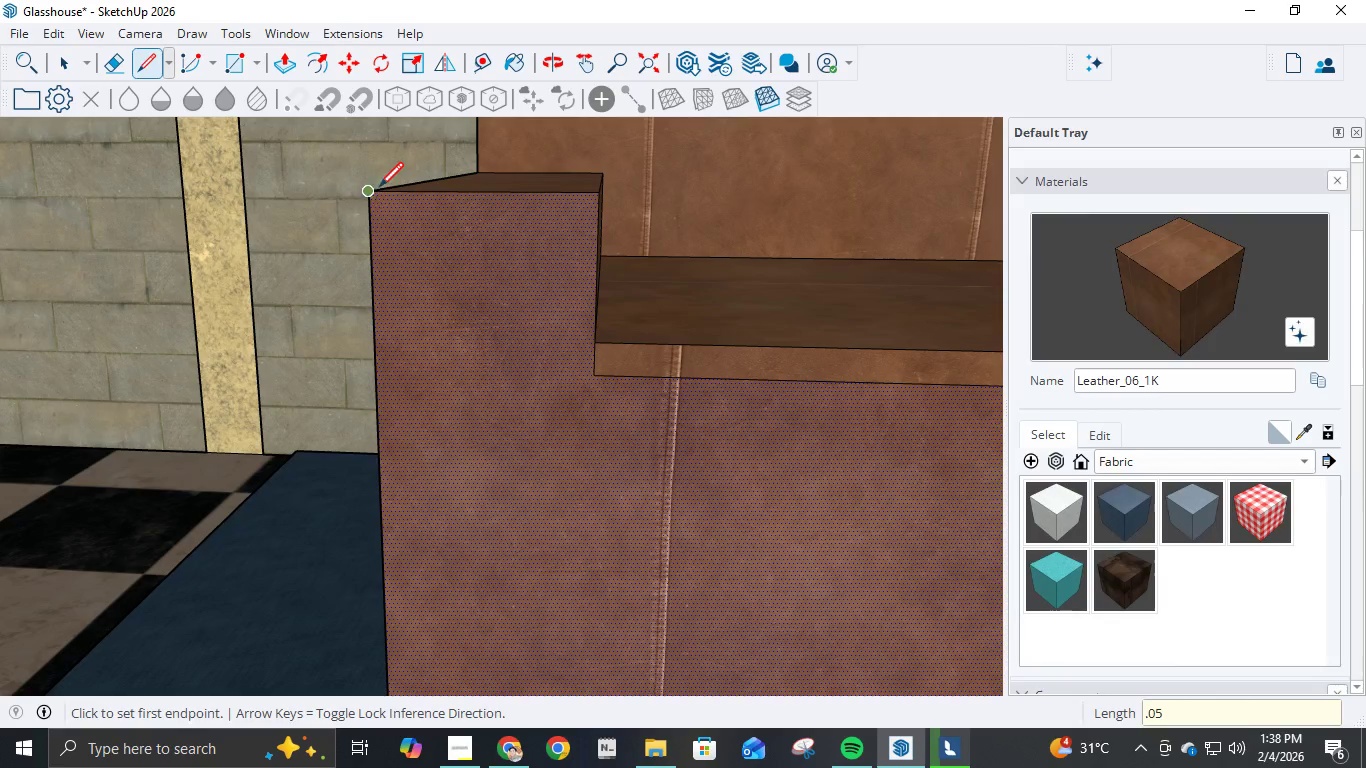 
left_click([377, 193])
 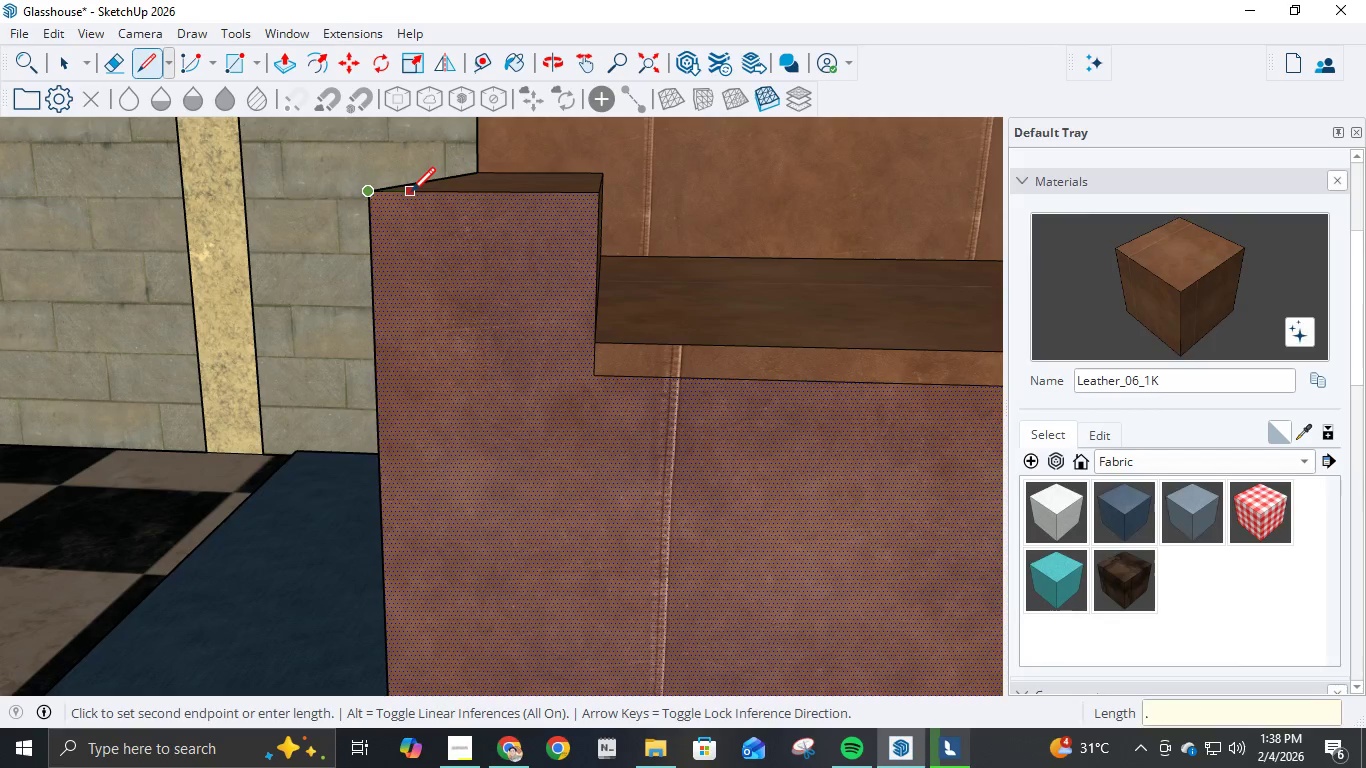 
key(NumpadDecimal)
 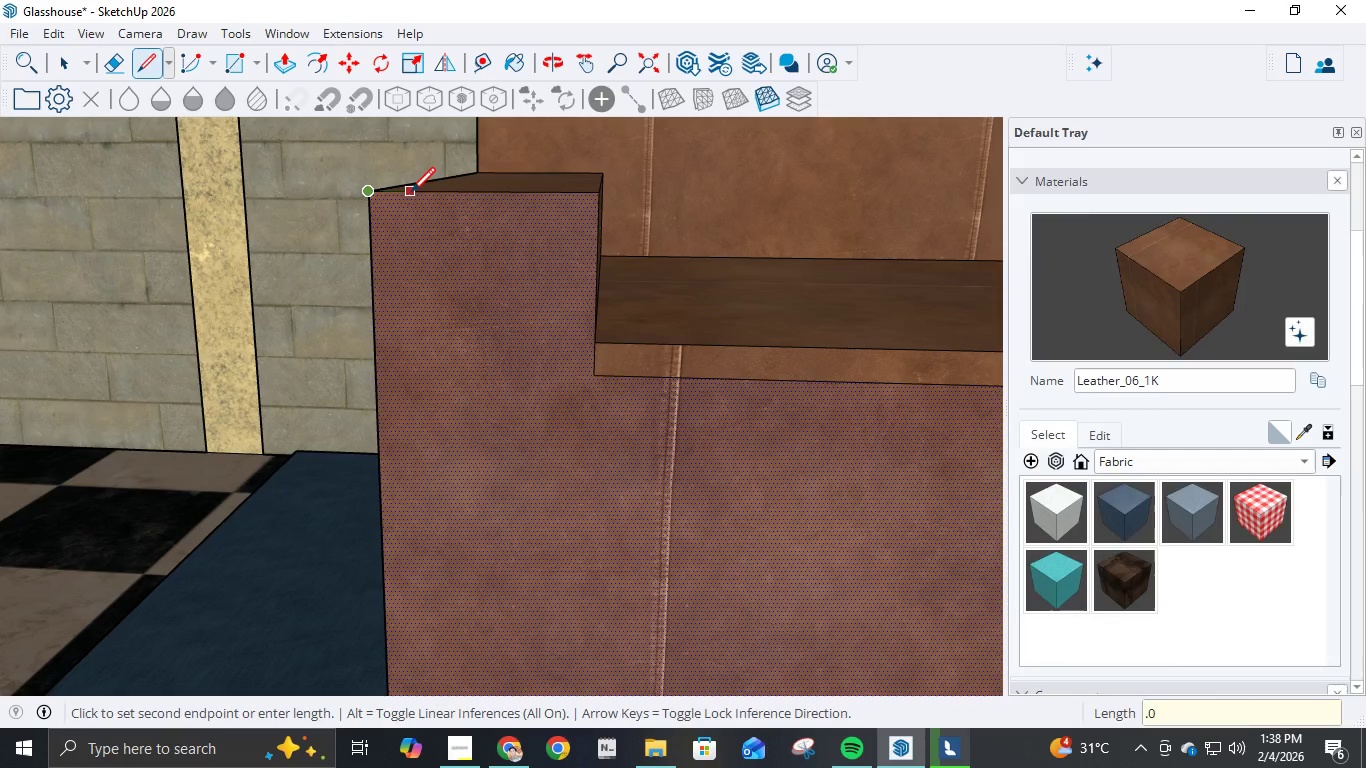 
key(Numpad0)
 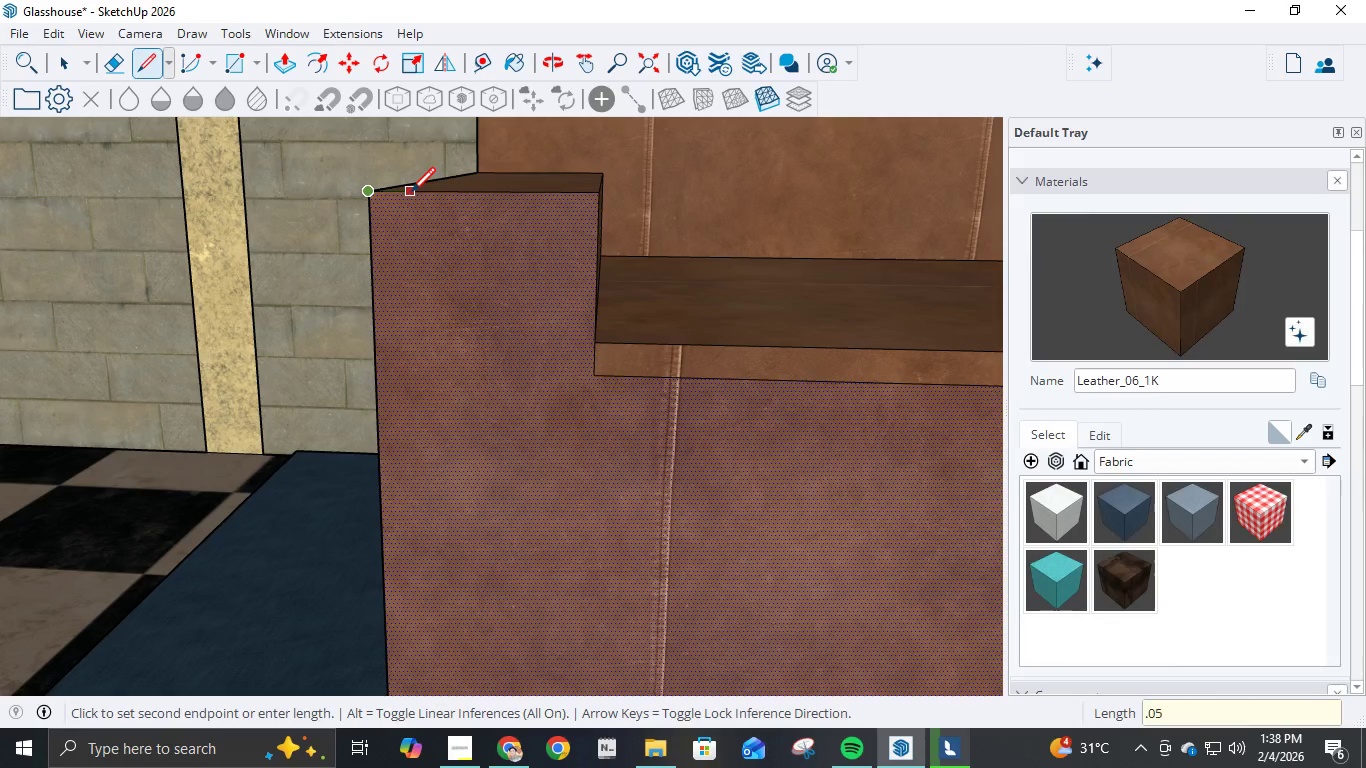 
key(Numpad5)
 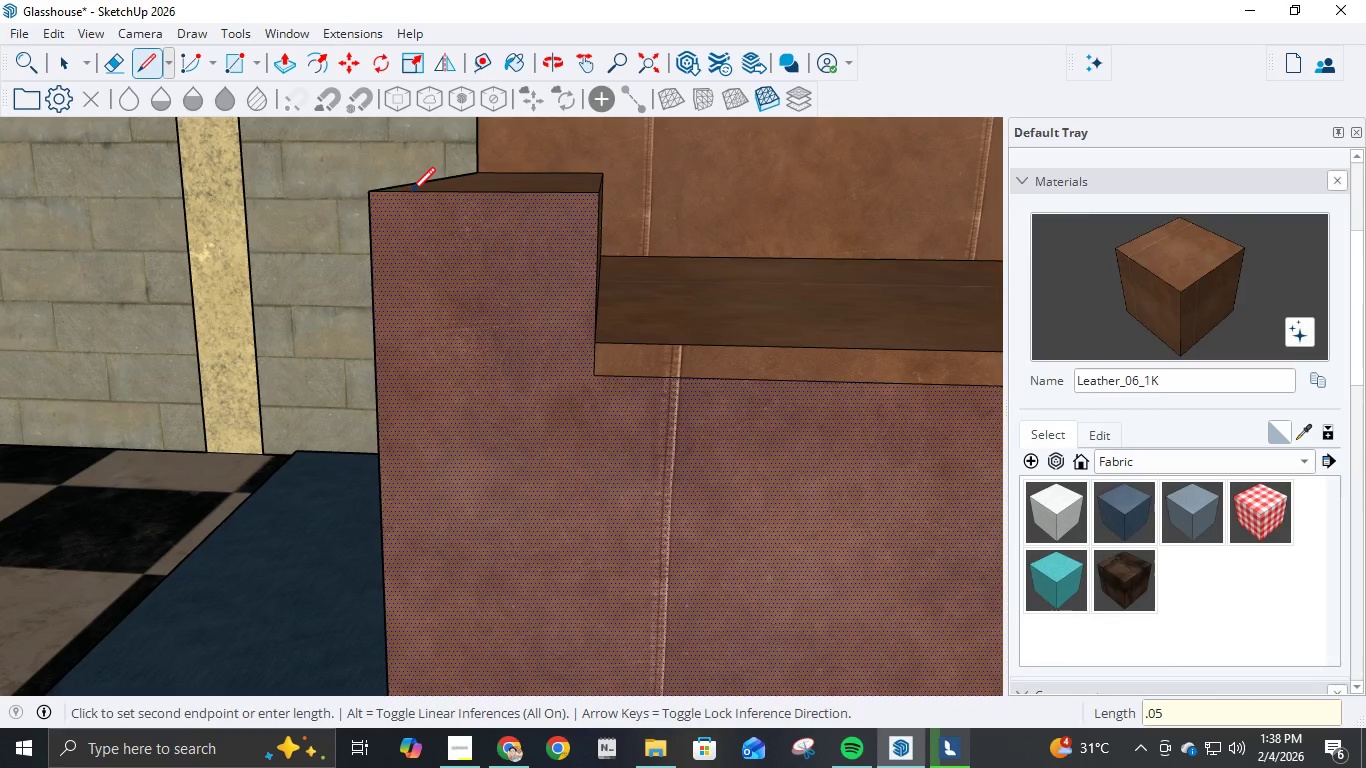 
key(NumpadEnter)
 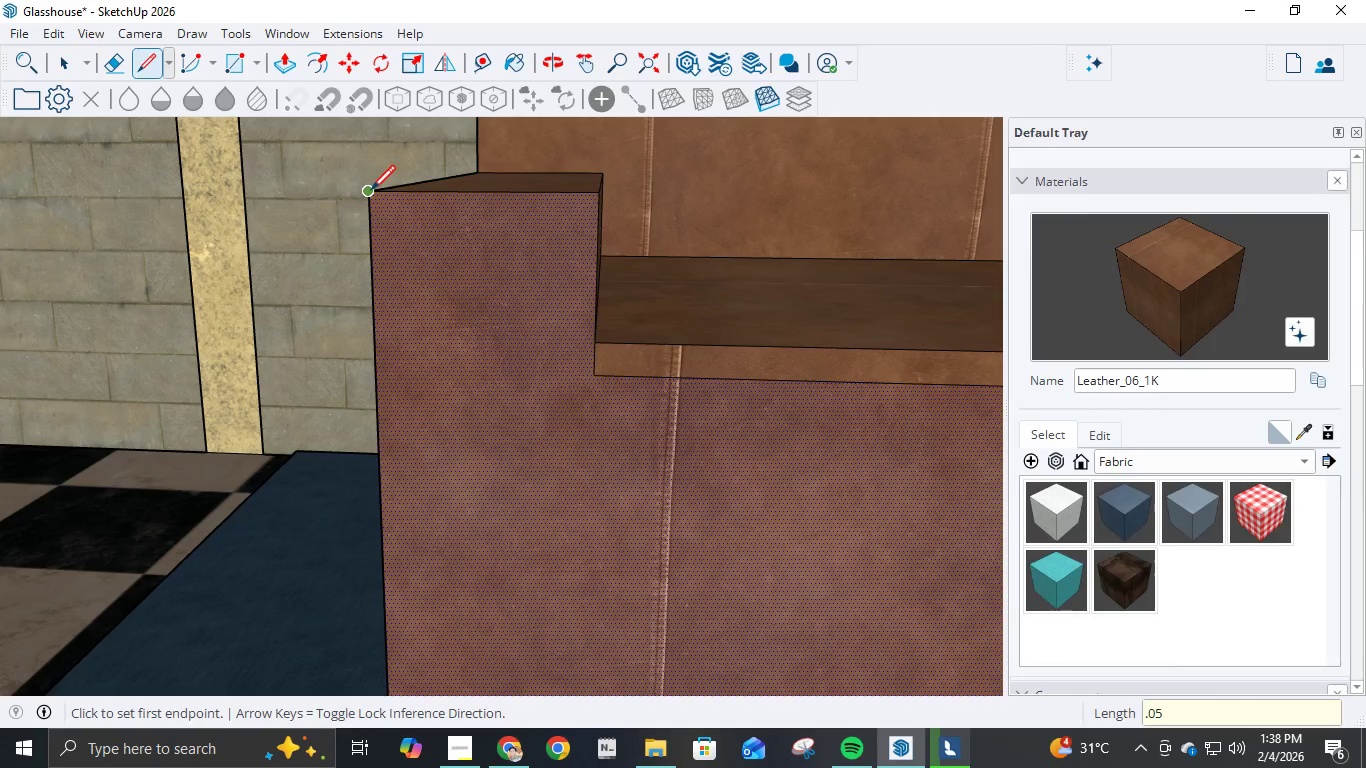 
left_click([371, 192])
 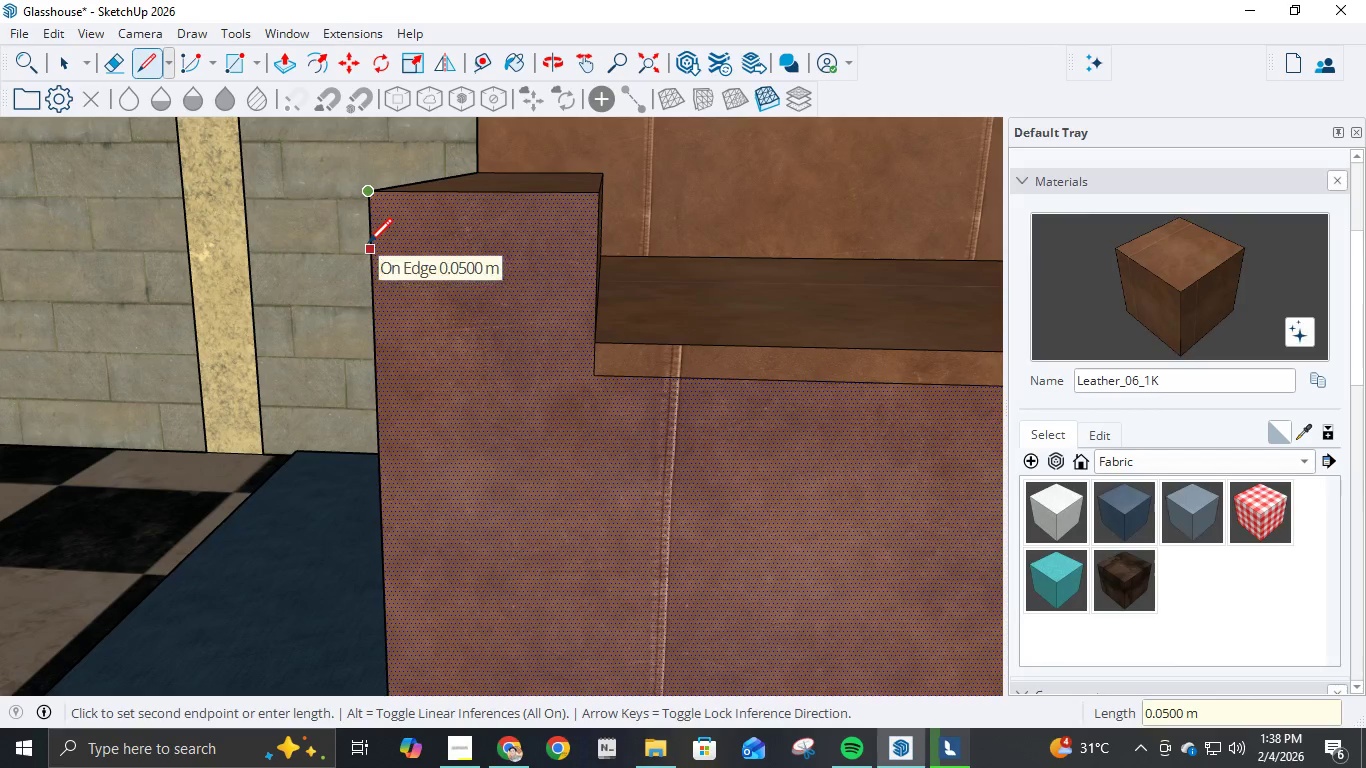 
key(NumpadDecimal)
 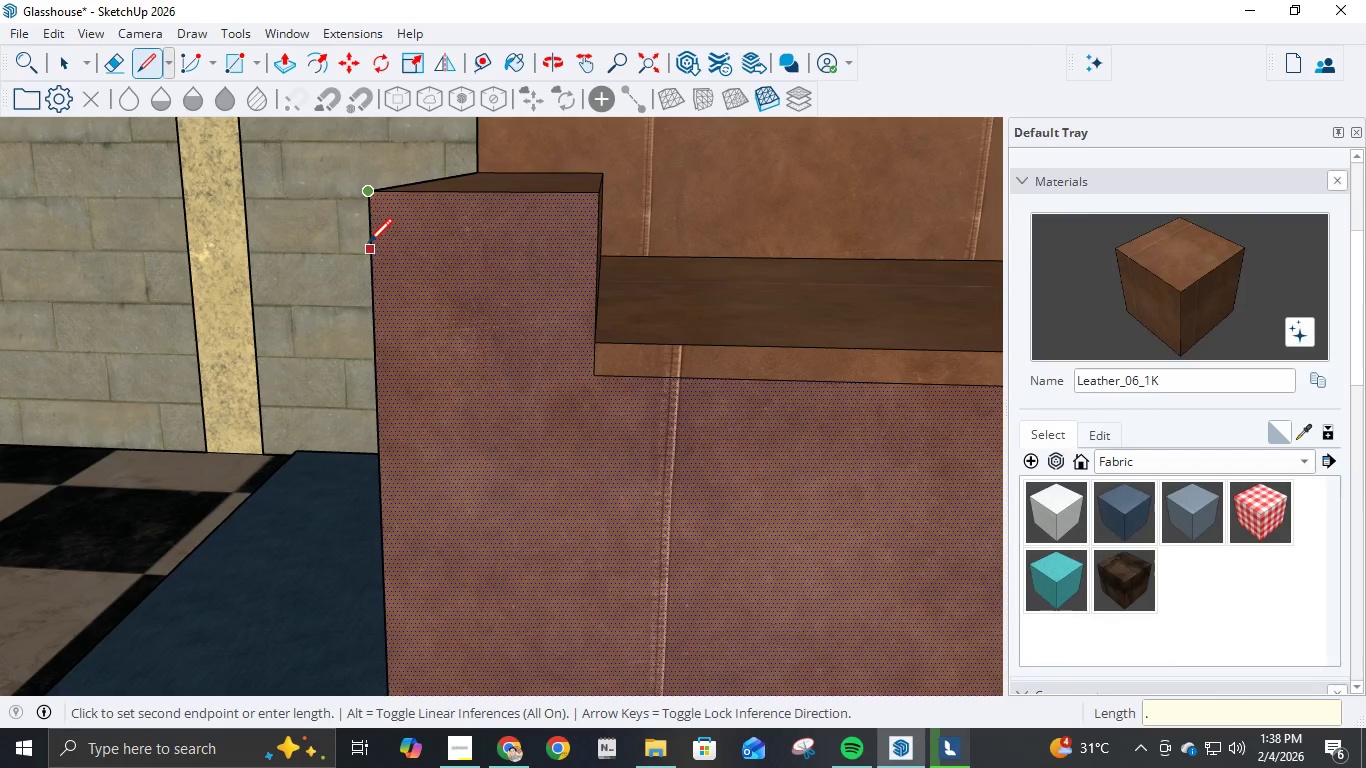 
key(Numpad0)
 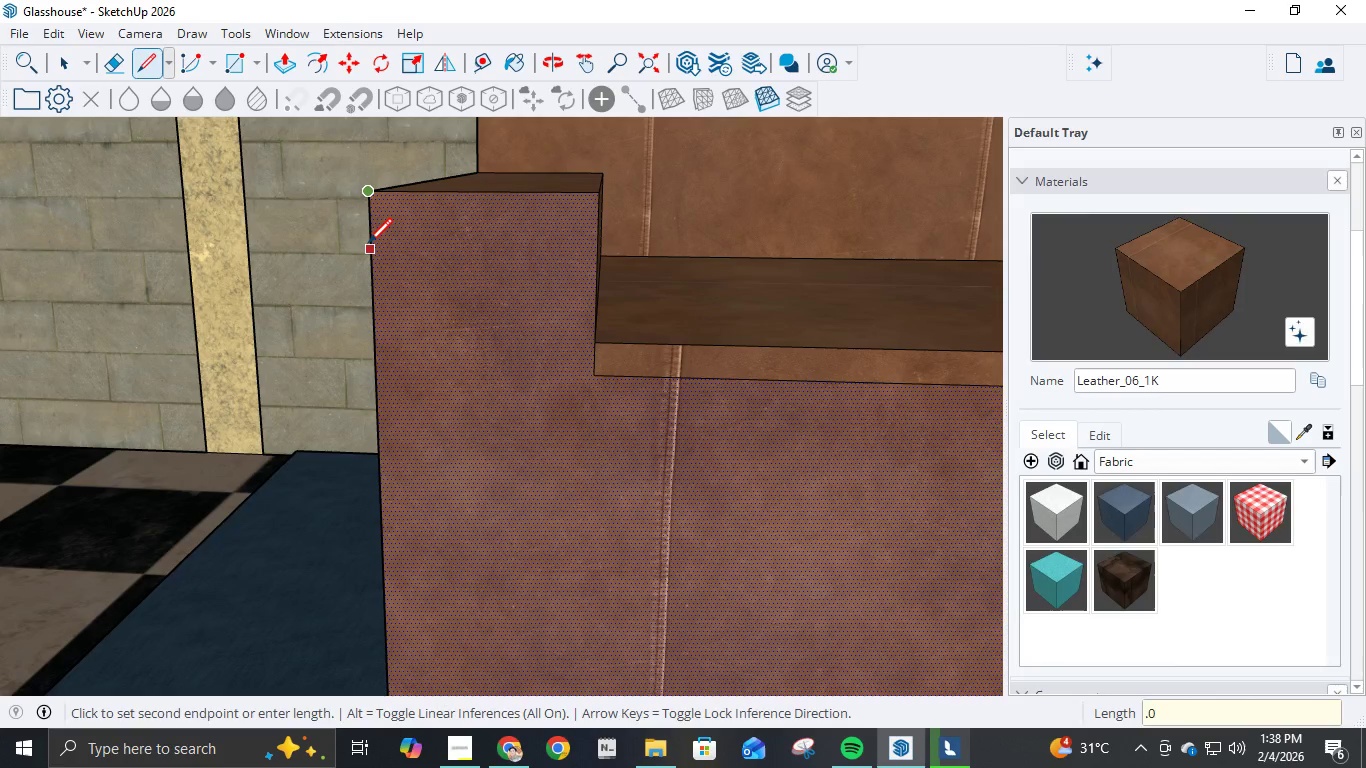 
key(Numpad5)
 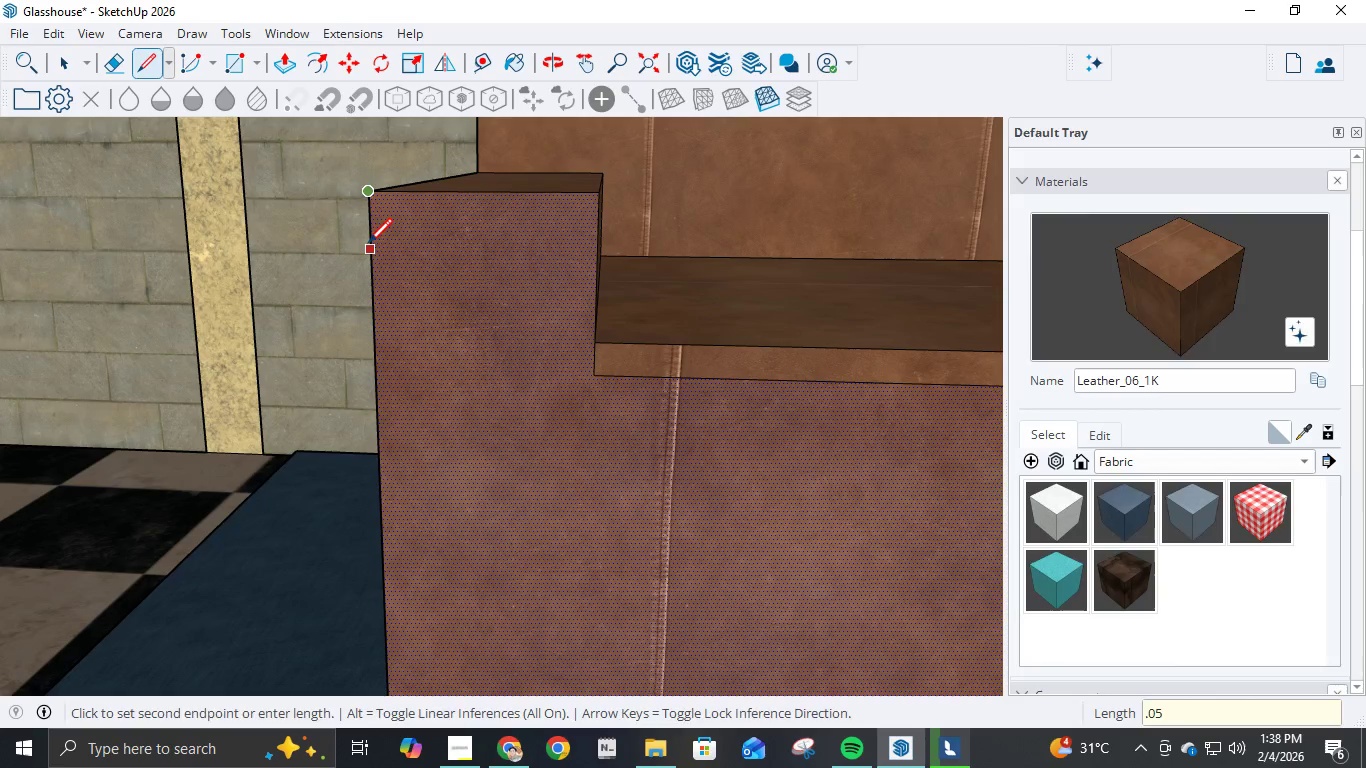 
key(NumpadEnter)
 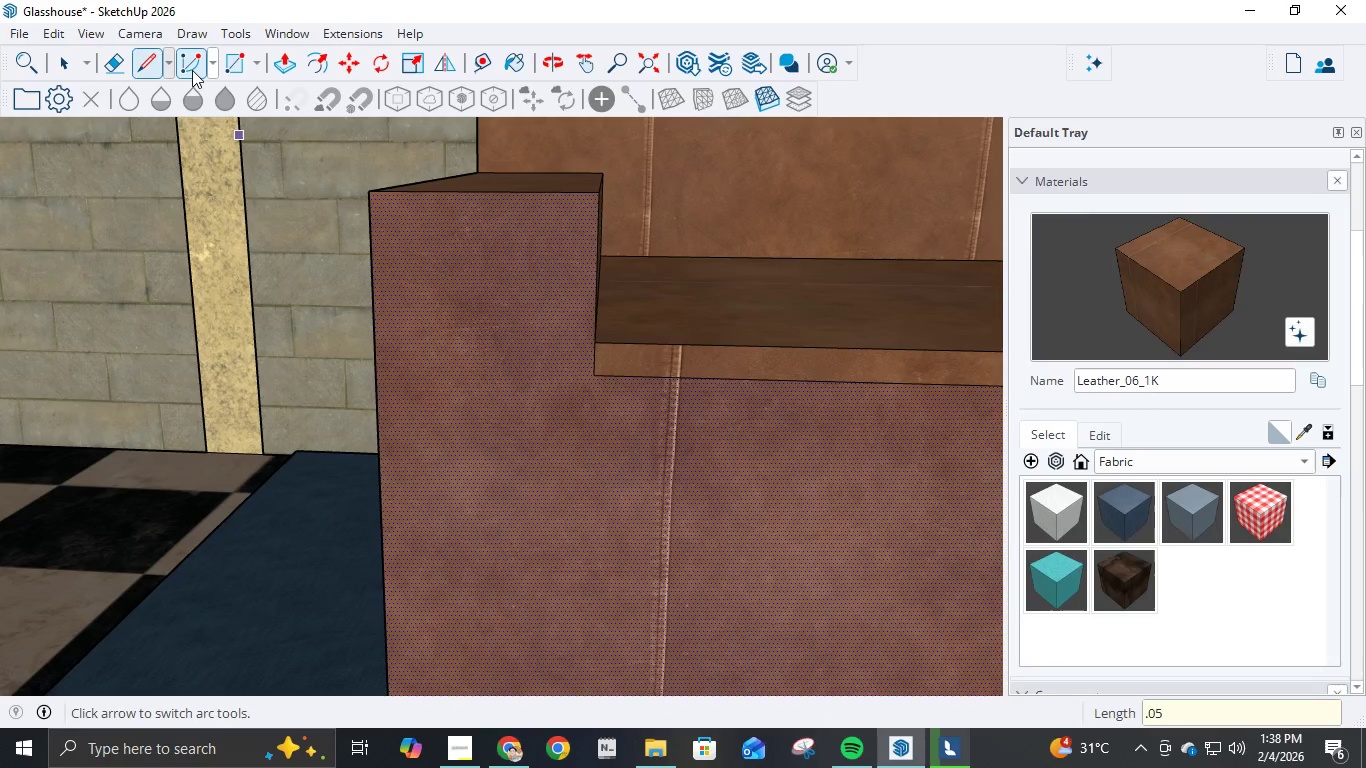 
key(A)
 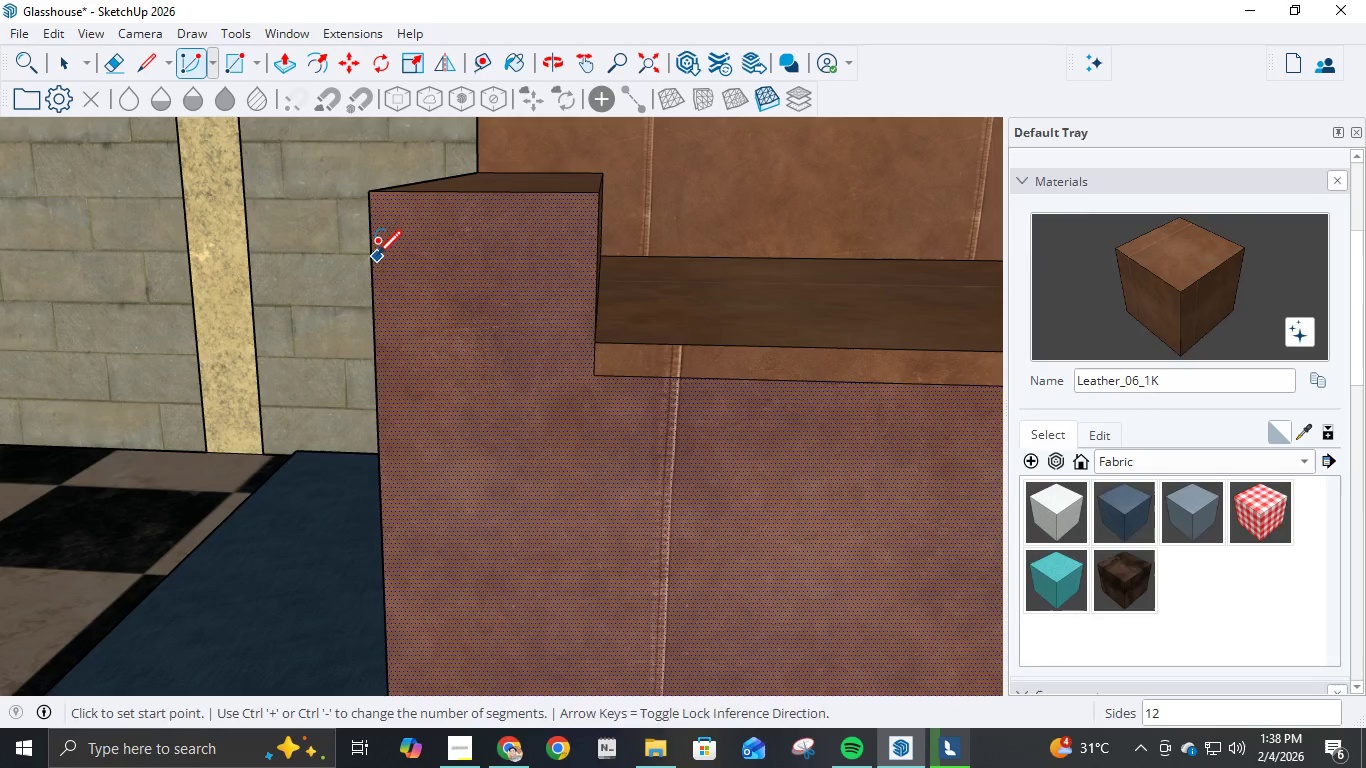 
left_click([373, 244])
 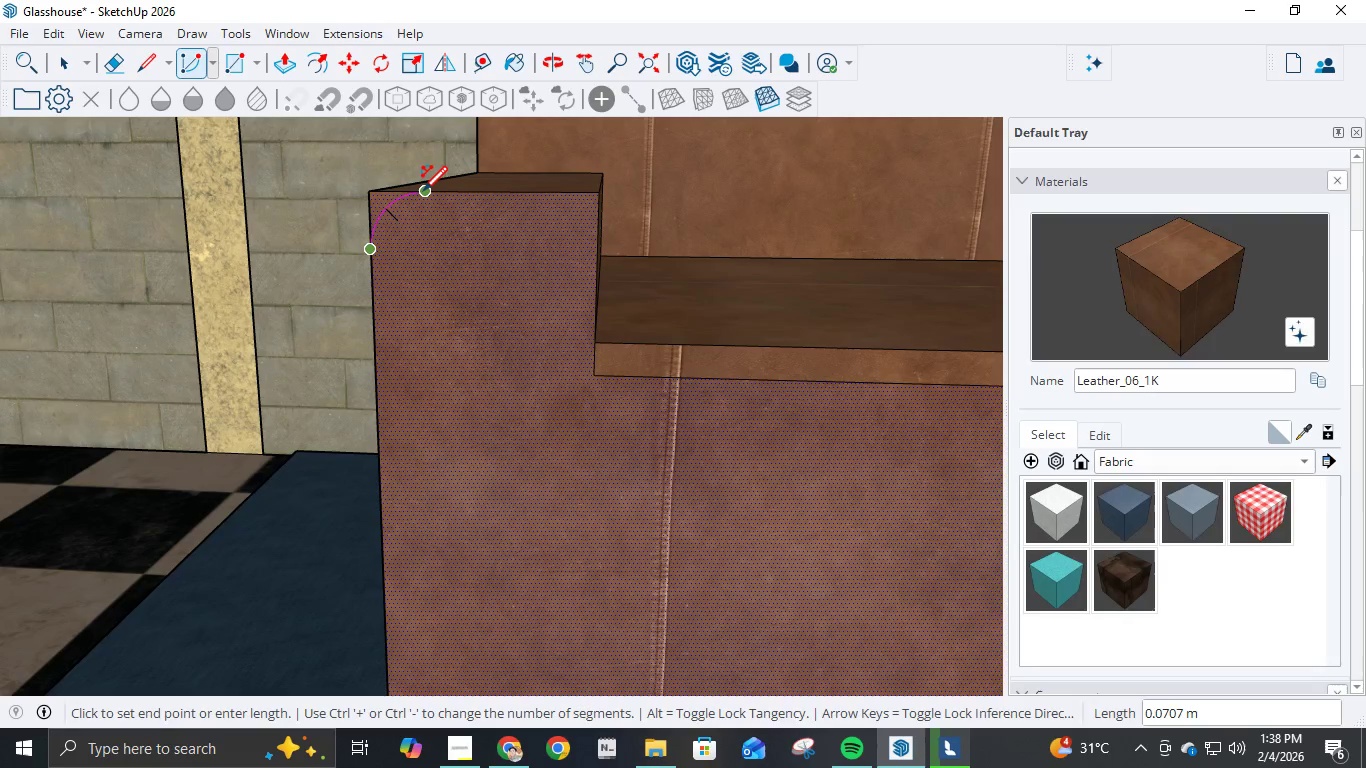 
double_click([423, 193])
 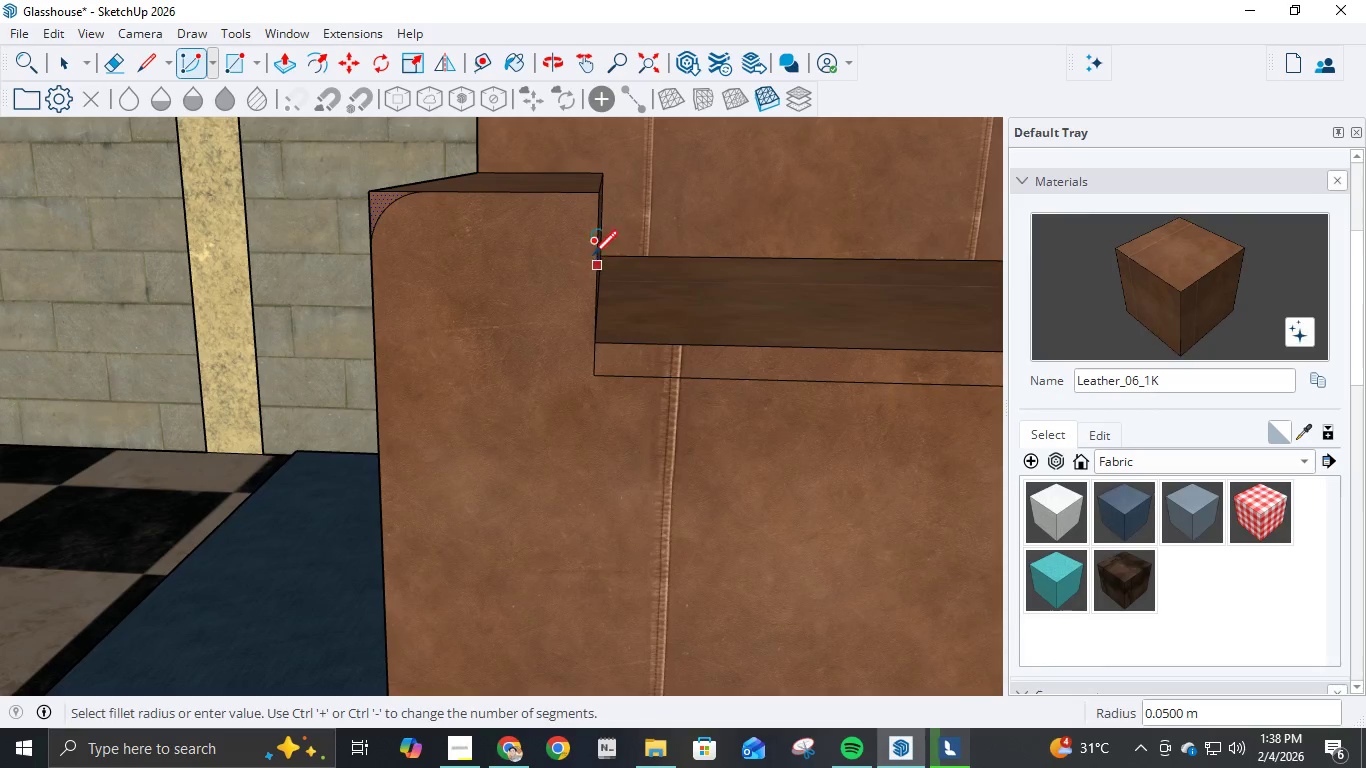 
left_click([596, 242])
 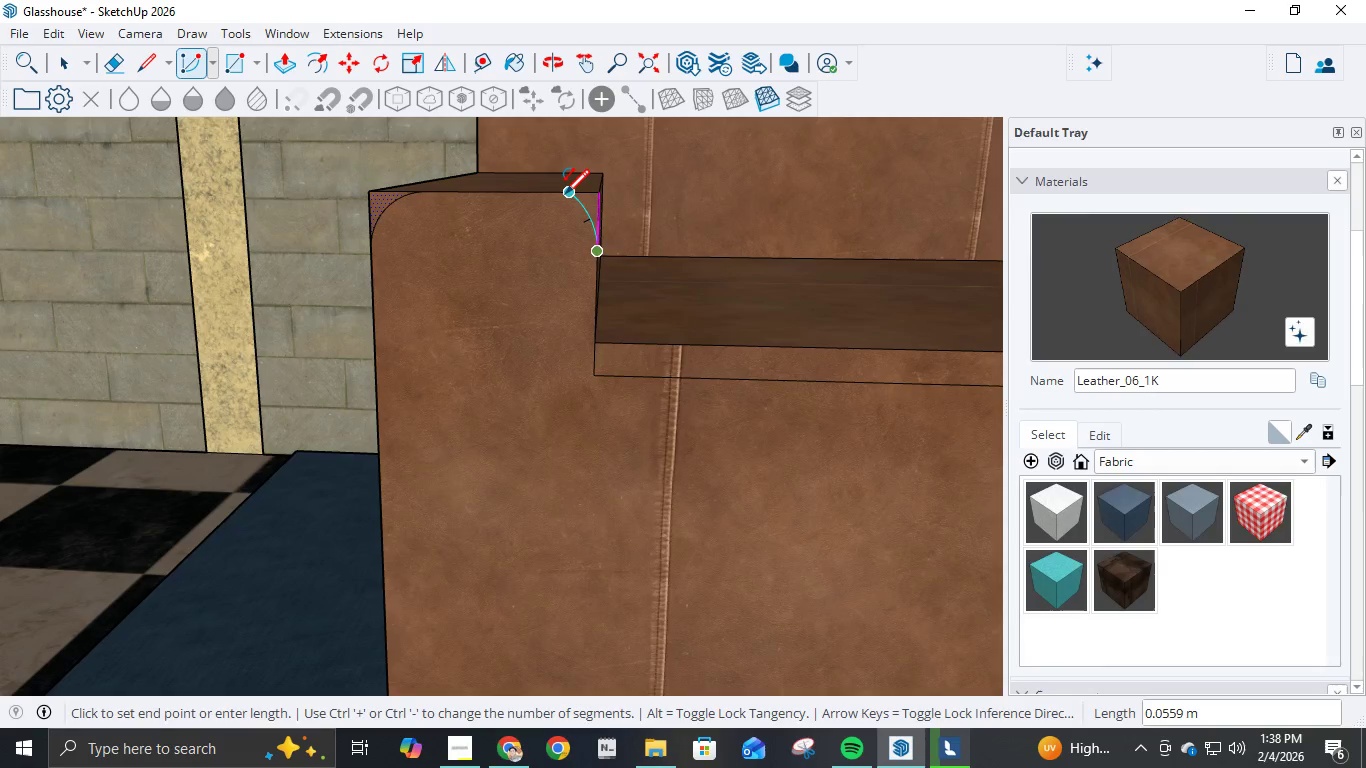 
double_click([565, 196])
 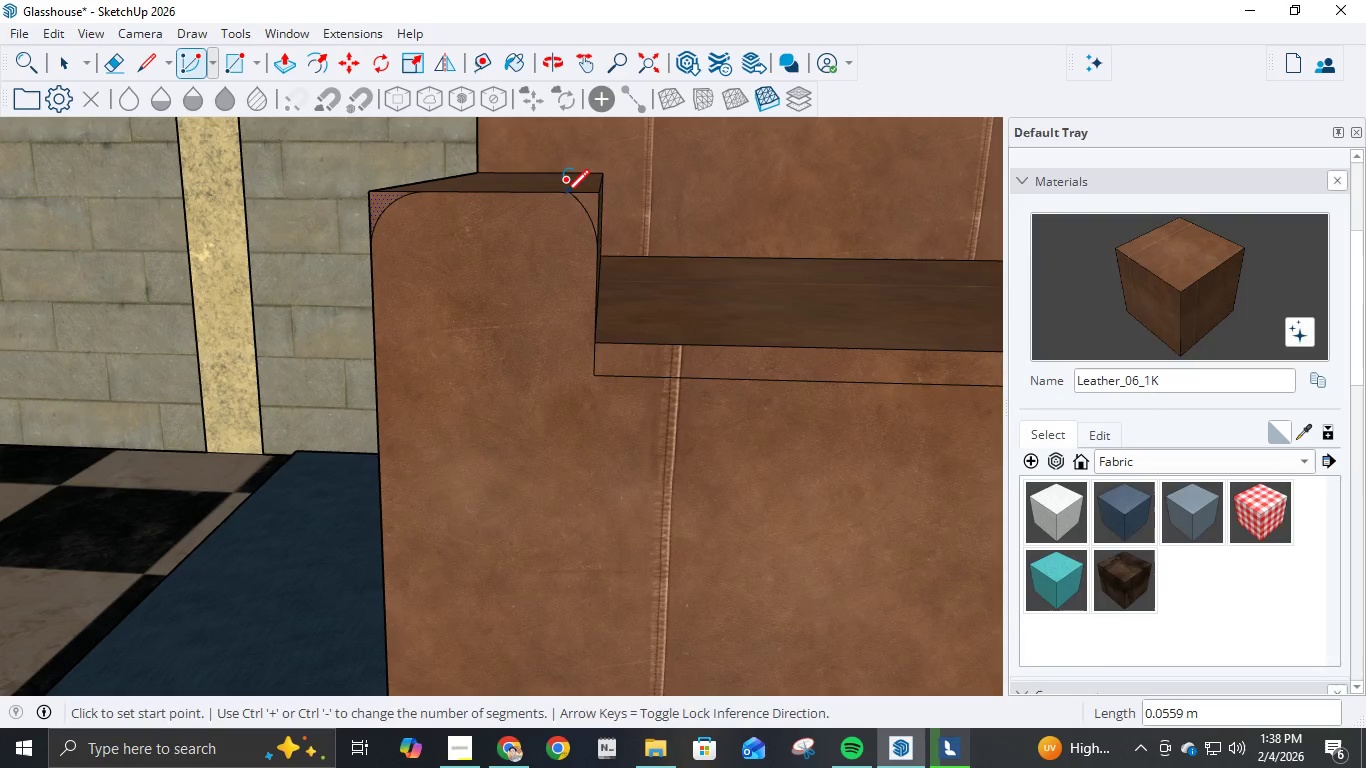 
key(Control+Z)
 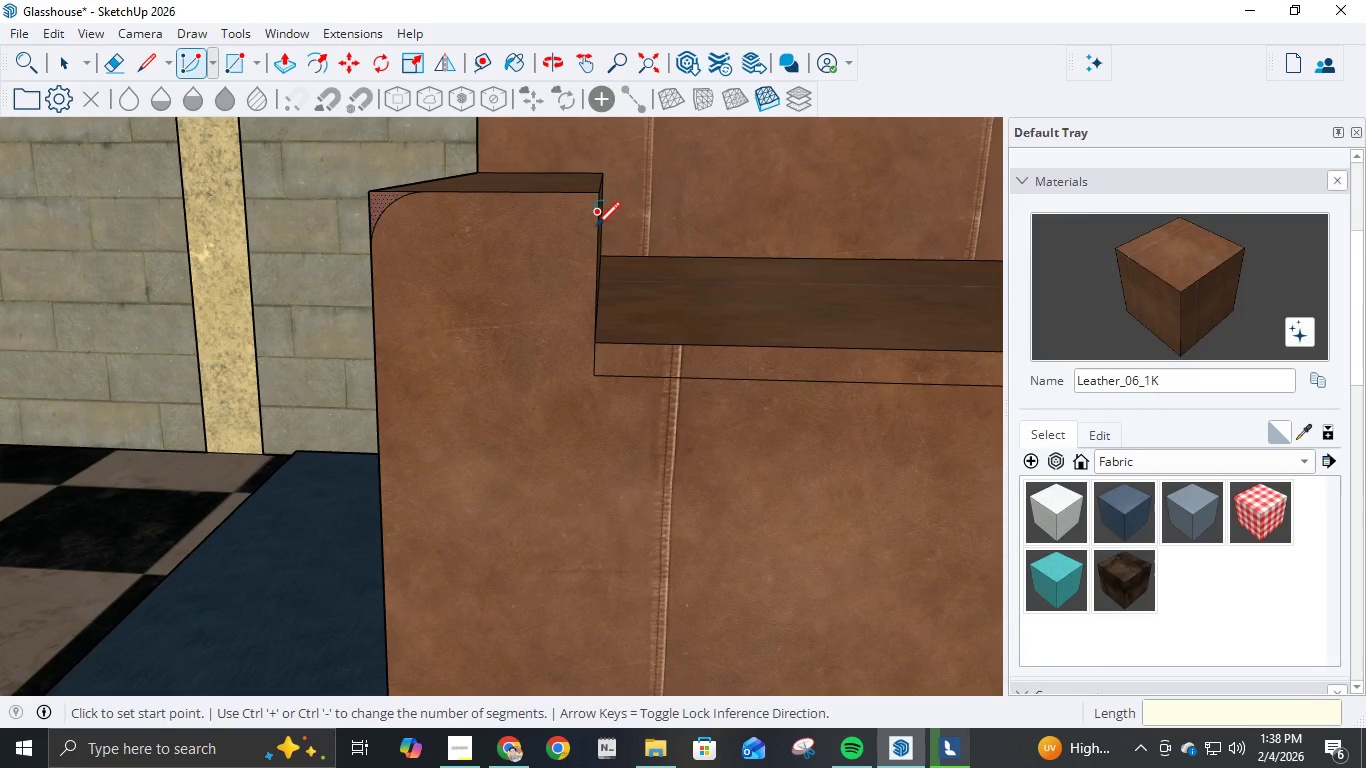 
hold_key(key=Escape, duration=6.03)
 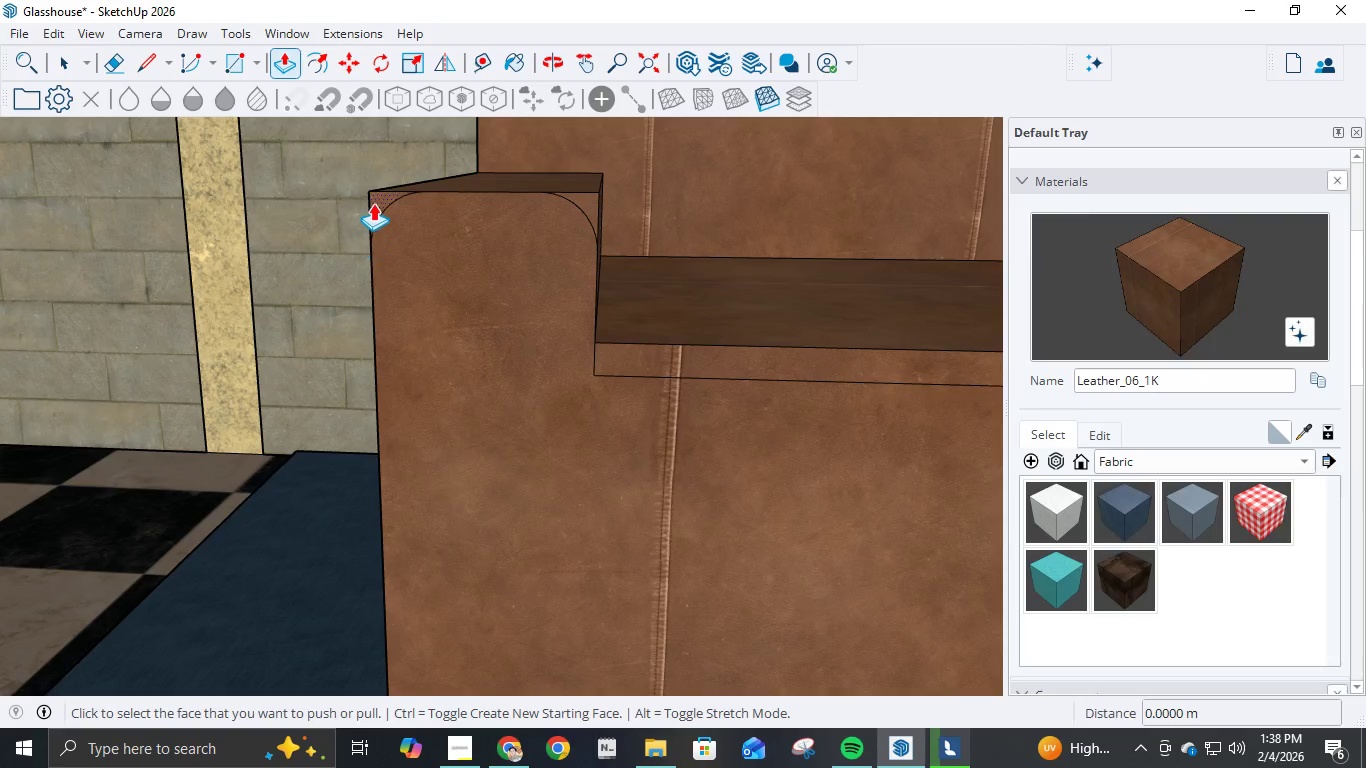 
left_click([601, 258])
 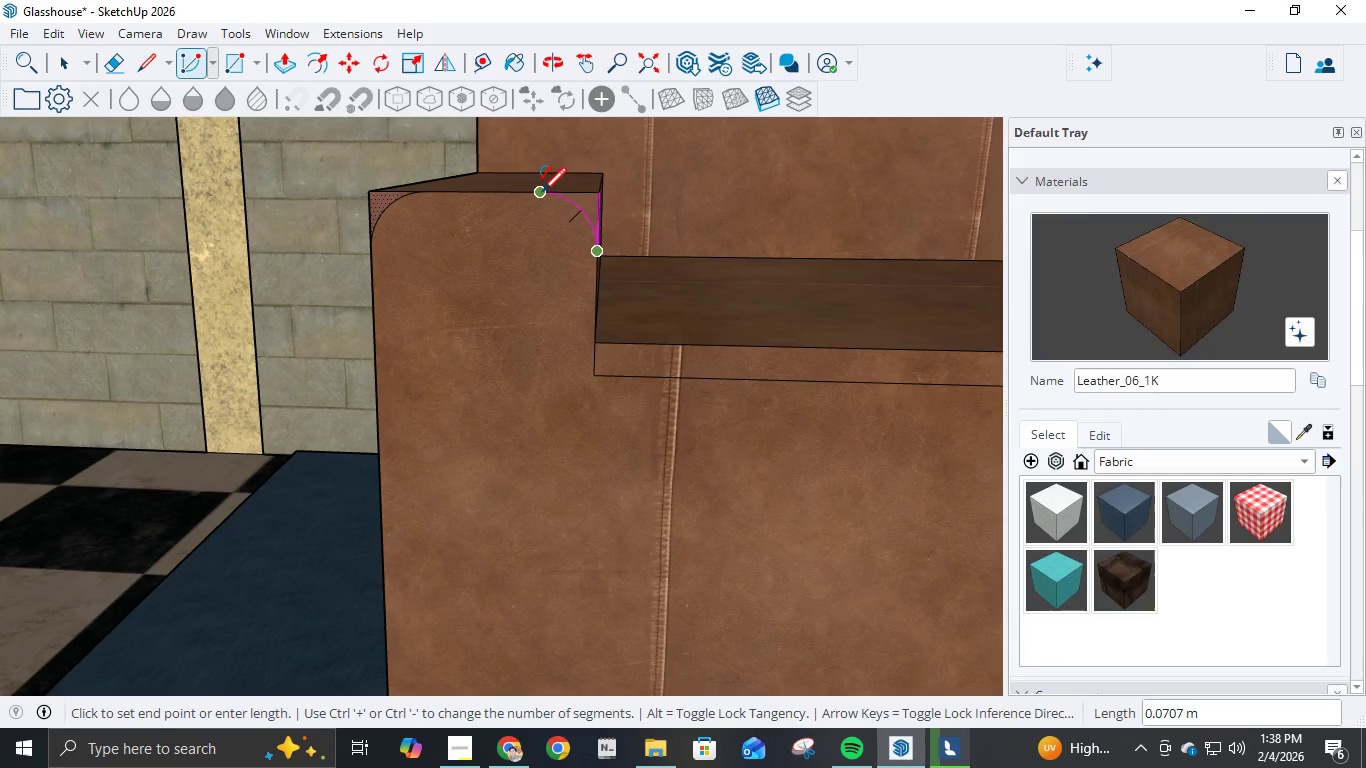 
double_click([542, 194])
 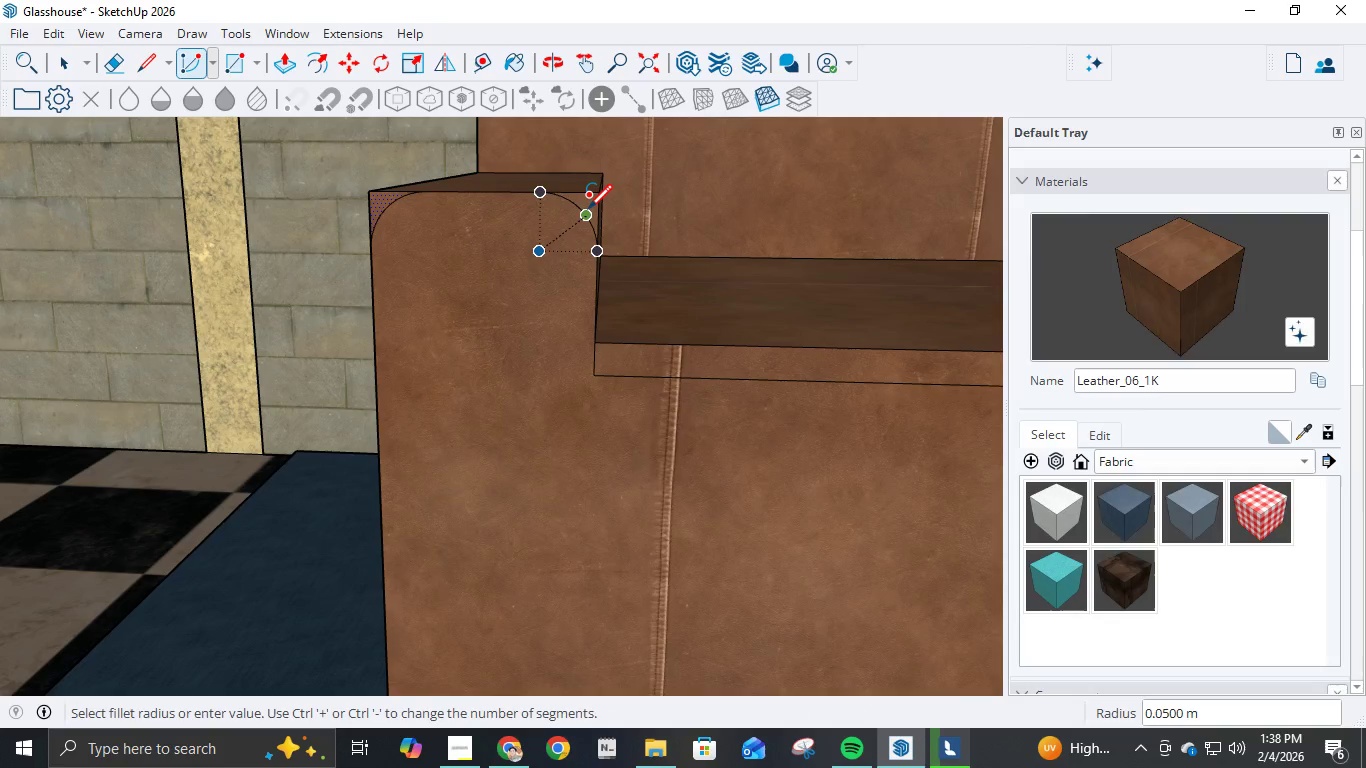 
key(P)
 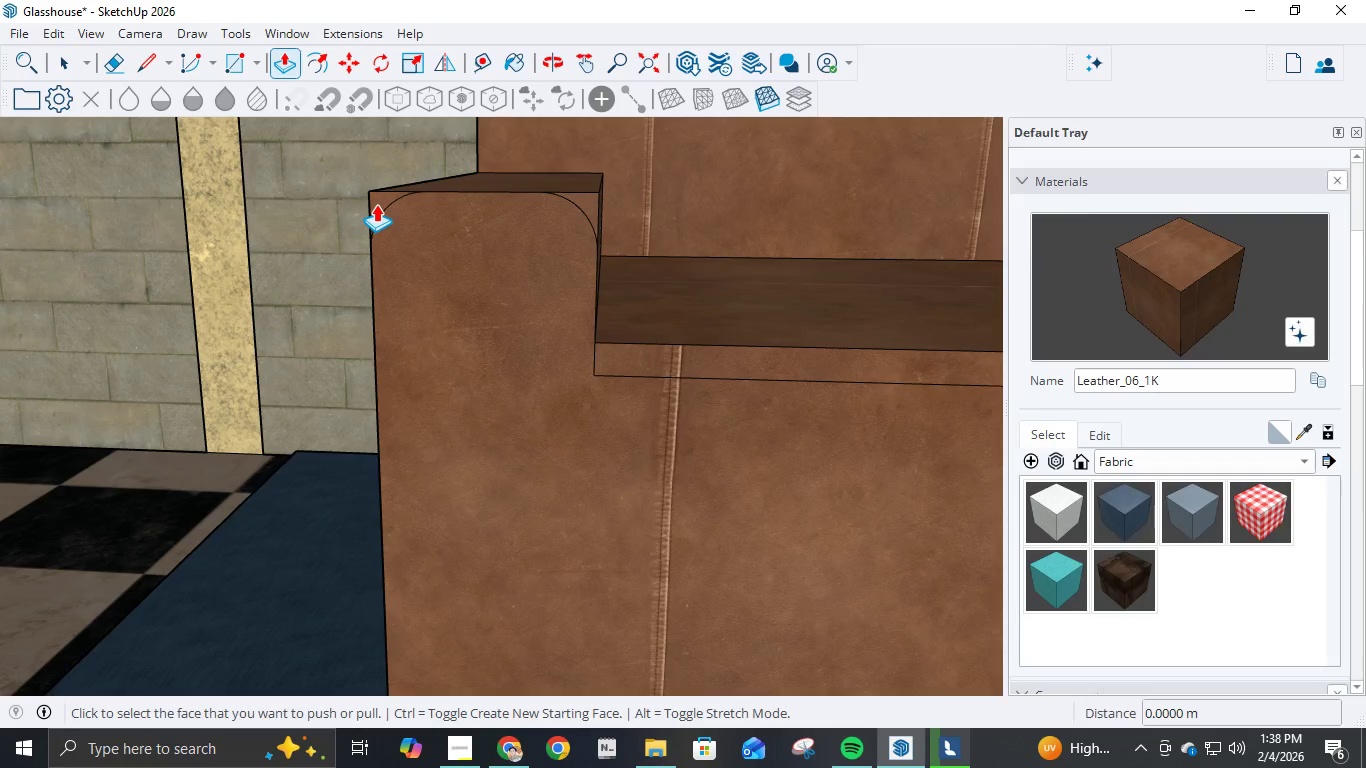 
left_click([373, 203])
 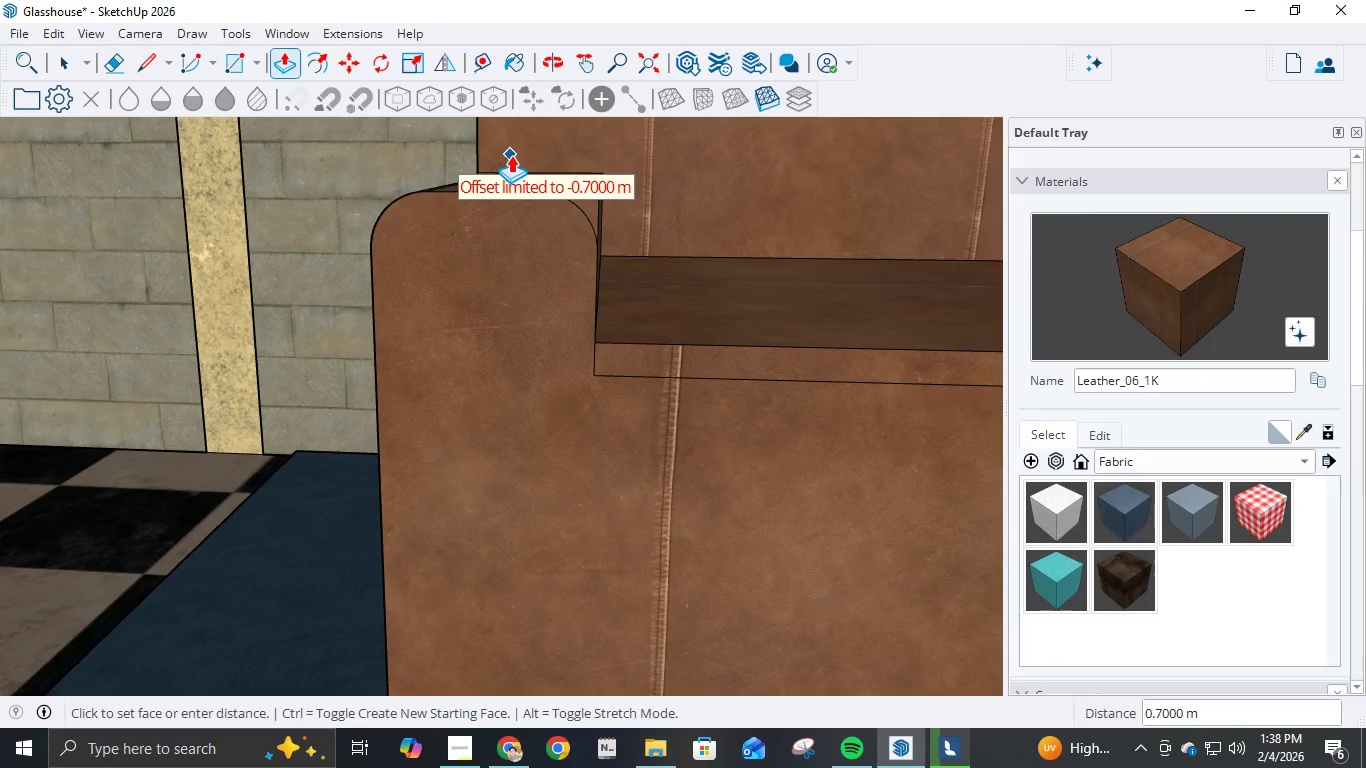 
left_click([511, 155])
 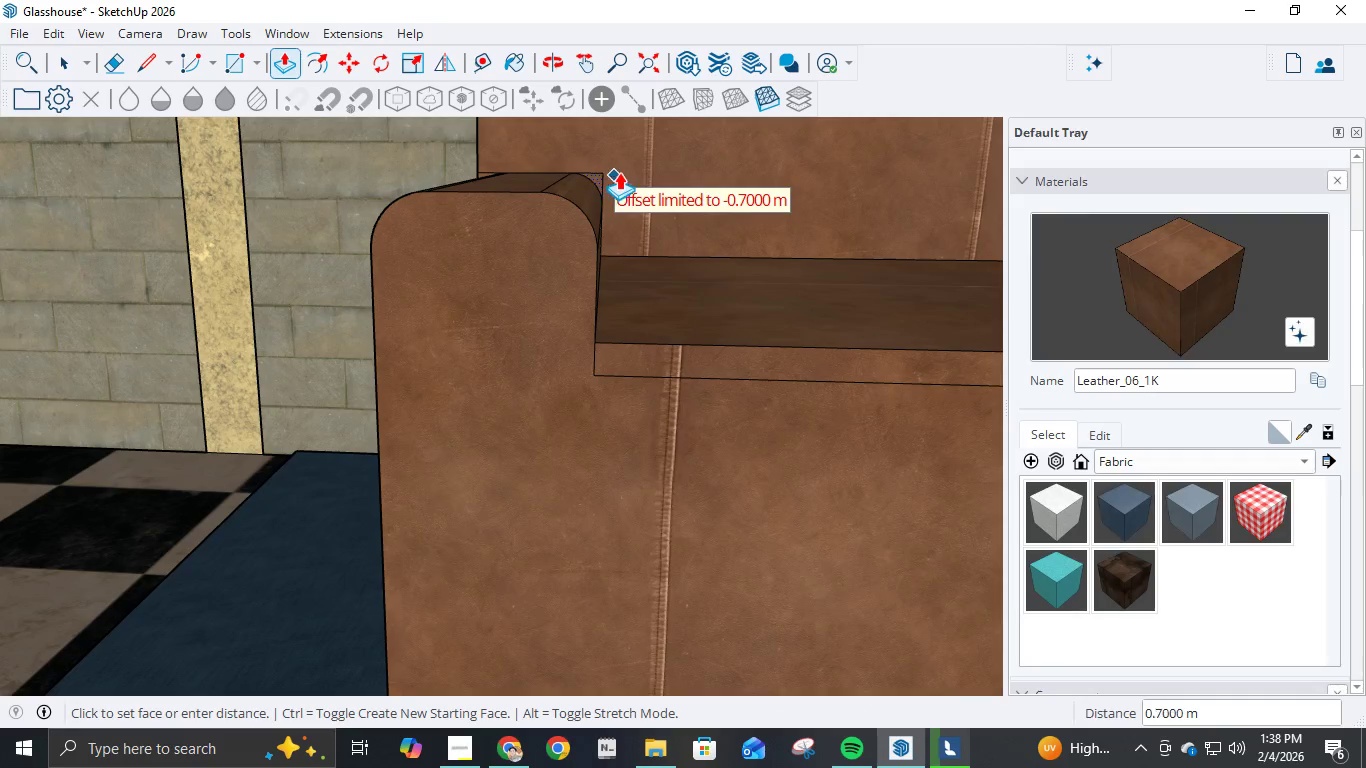 
left_click([628, 167])
 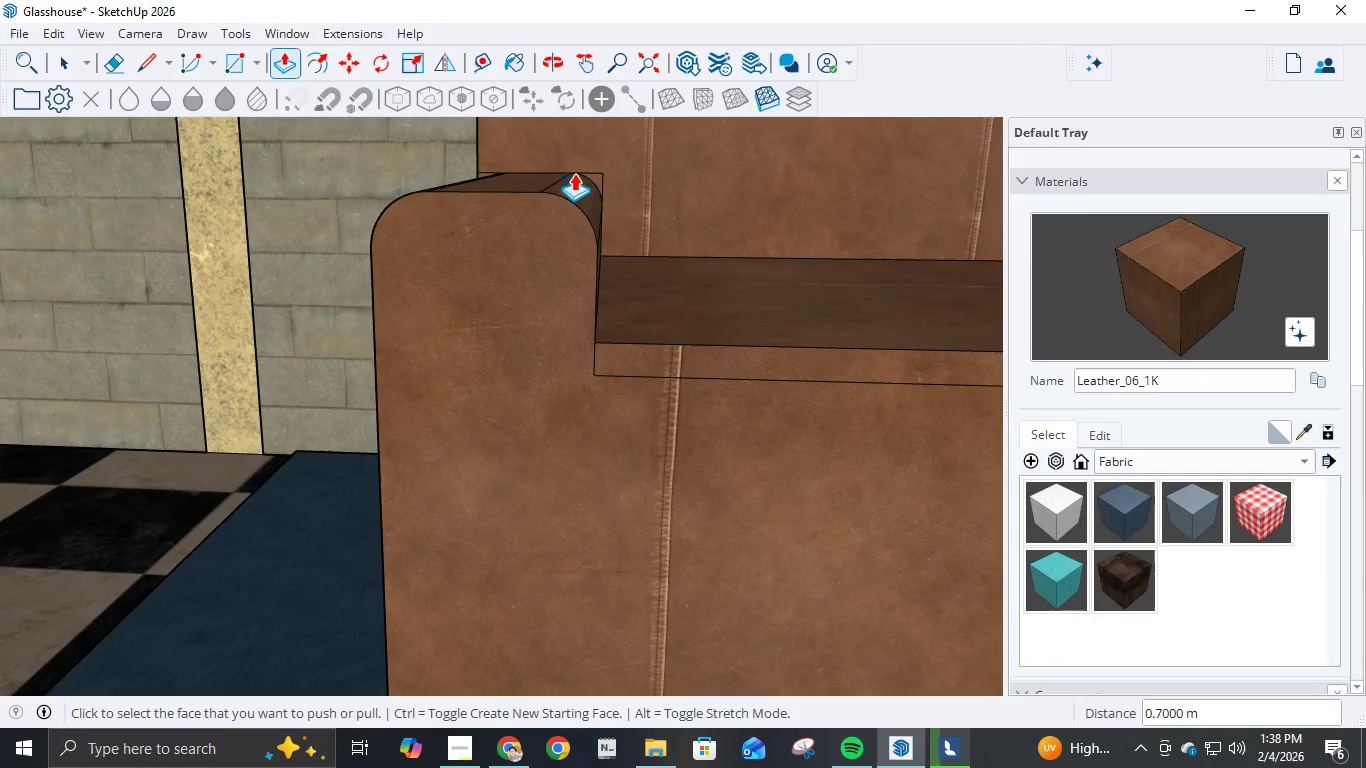 
key(E)
 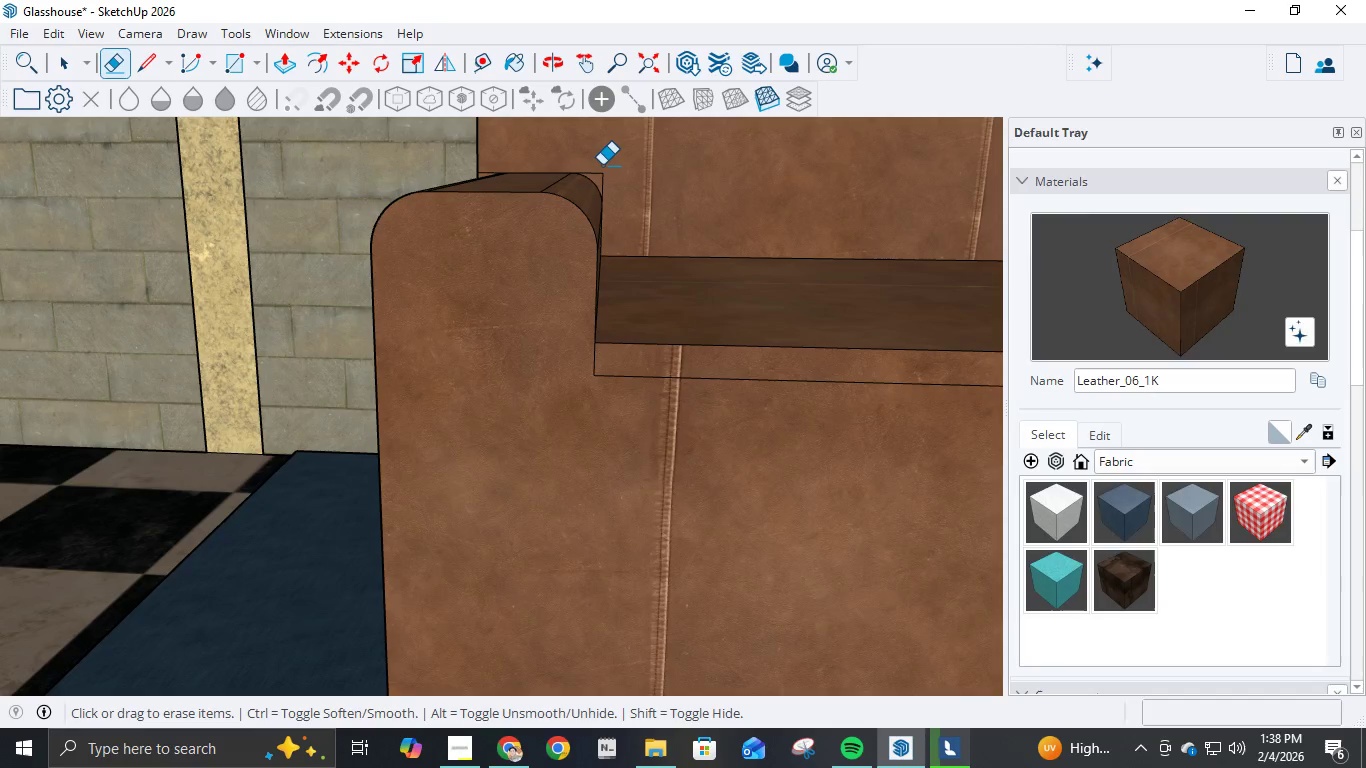 
left_click_drag(start_coordinate=[600, 166], to_coordinate=[605, 182])
 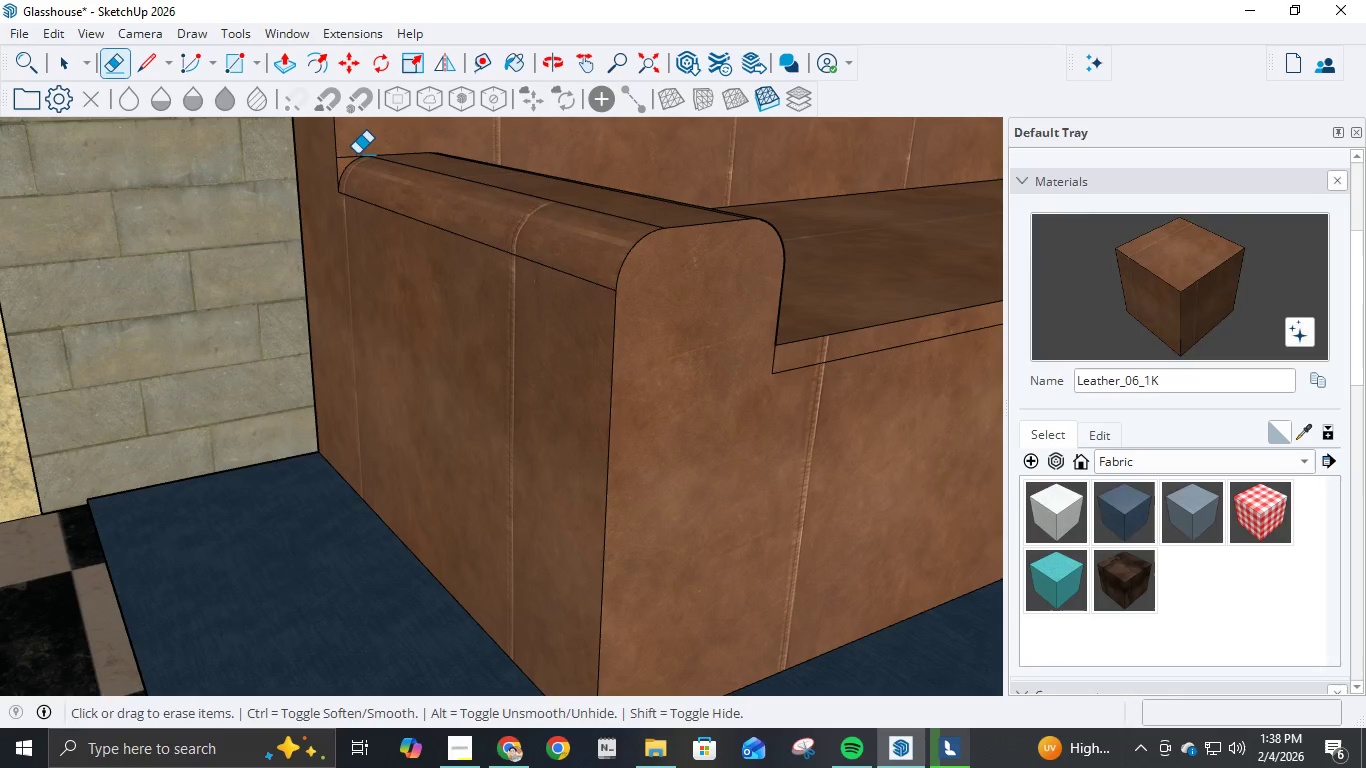 
left_click([345, 157])
 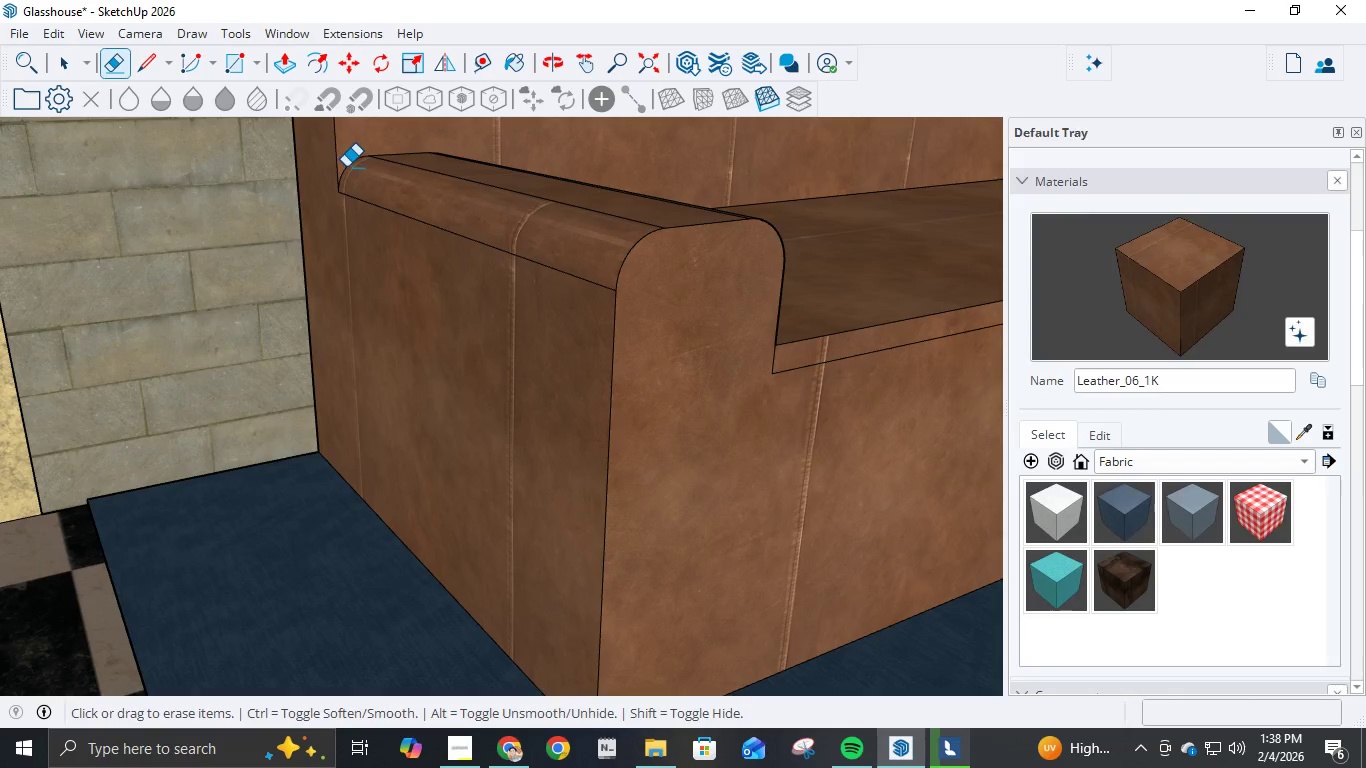 
scroll: coordinate [664, 211], scroll_direction: down, amount: 13.0
 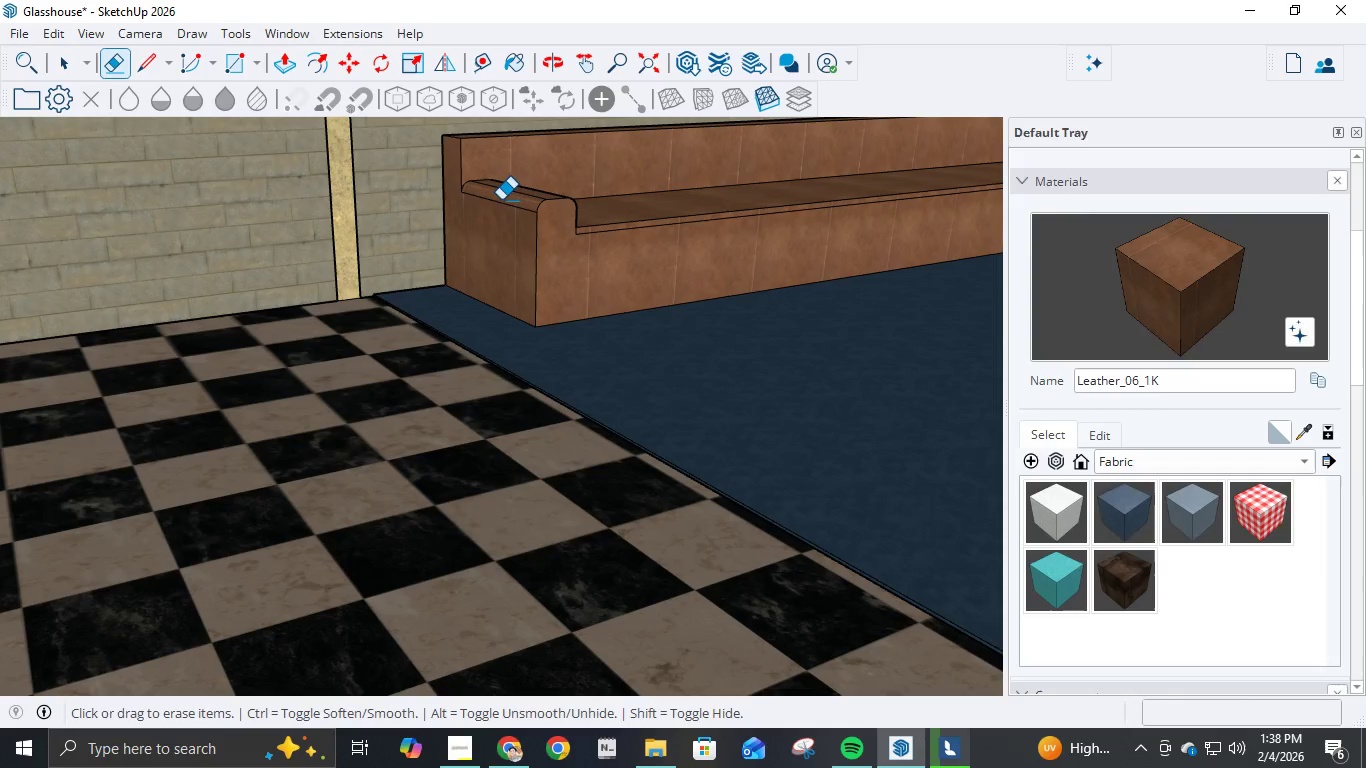 
left_click([501, 203])
 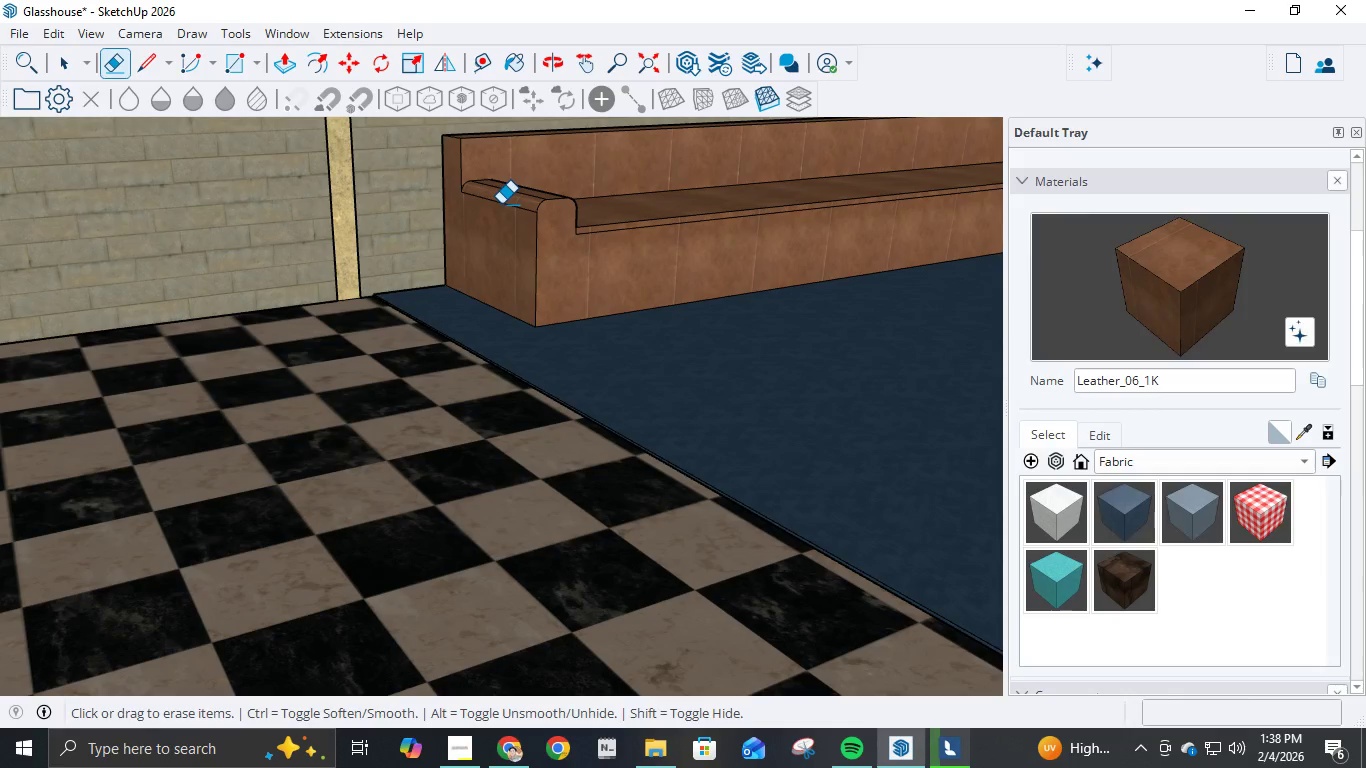 
left_click([501, 204])
 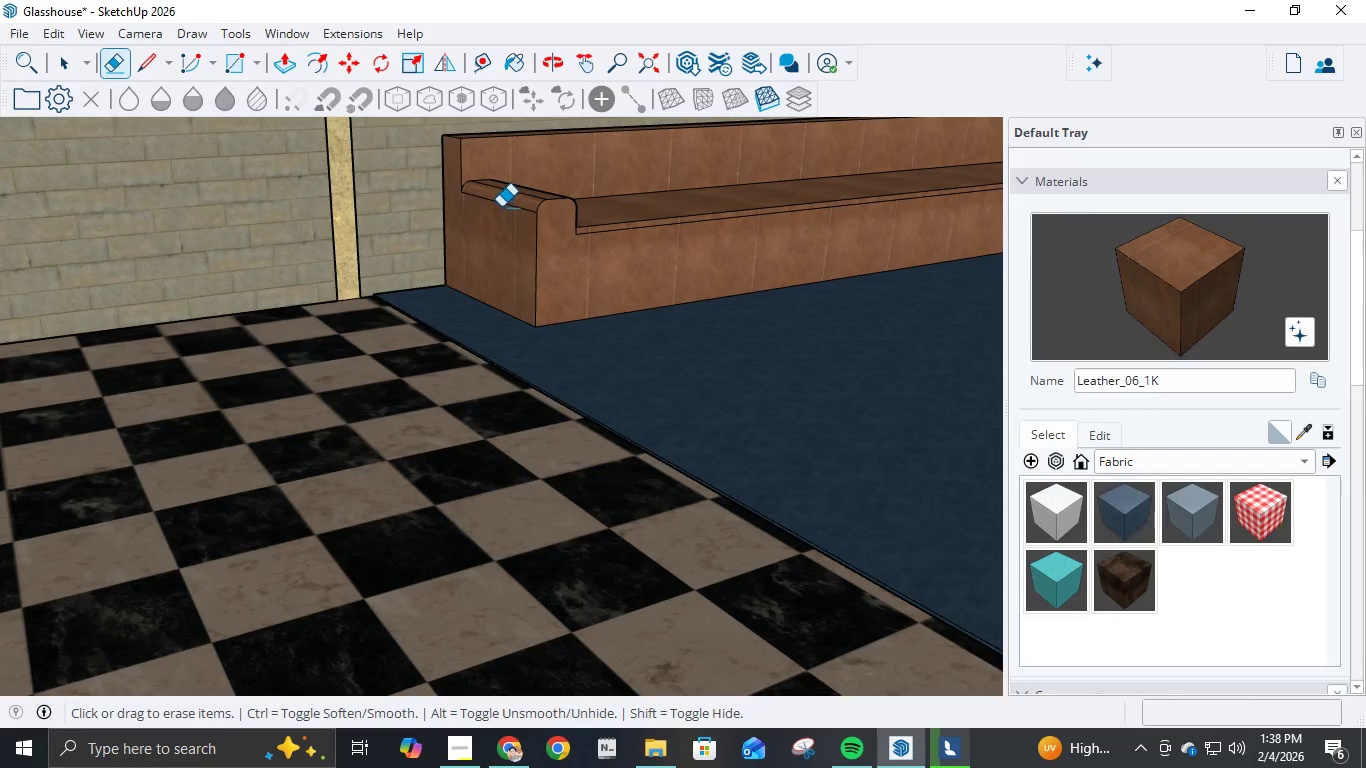 
left_click([501, 206])
 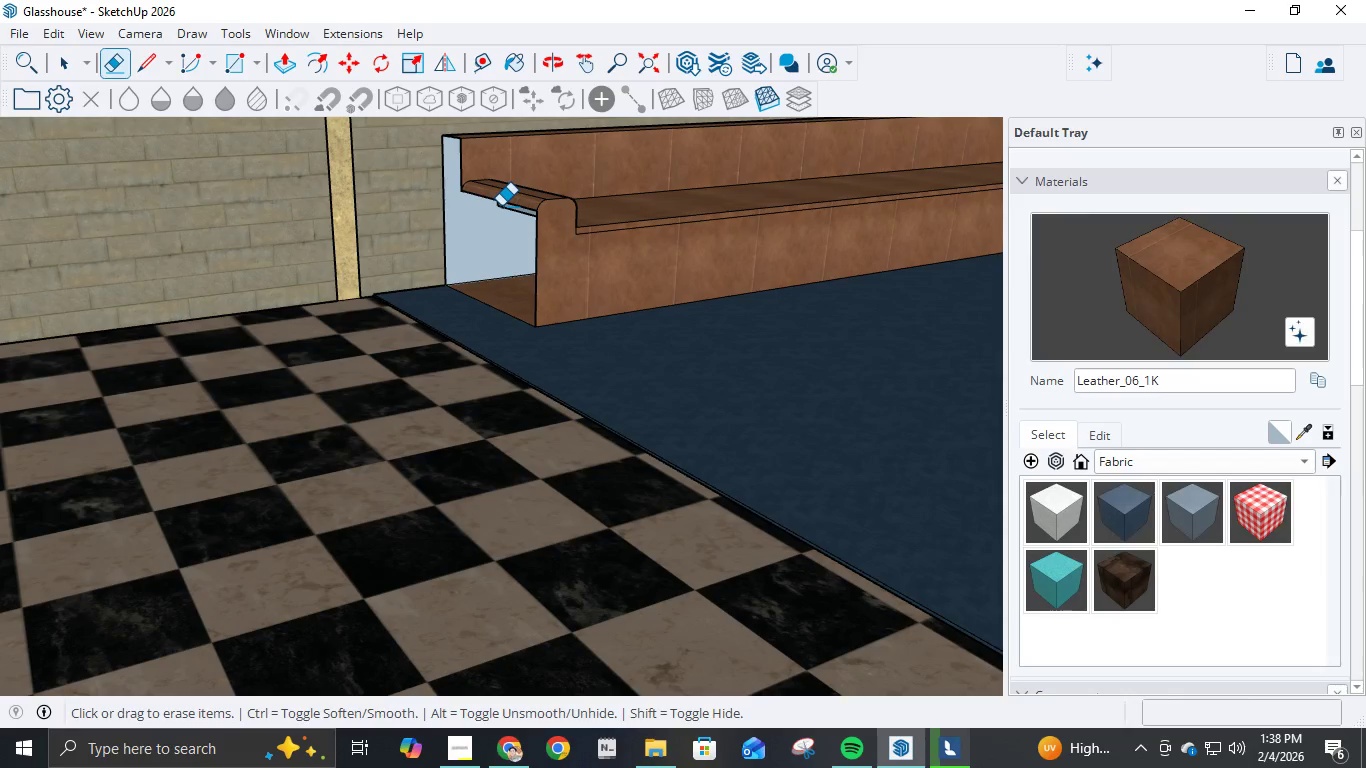 
key(Control+Z)
 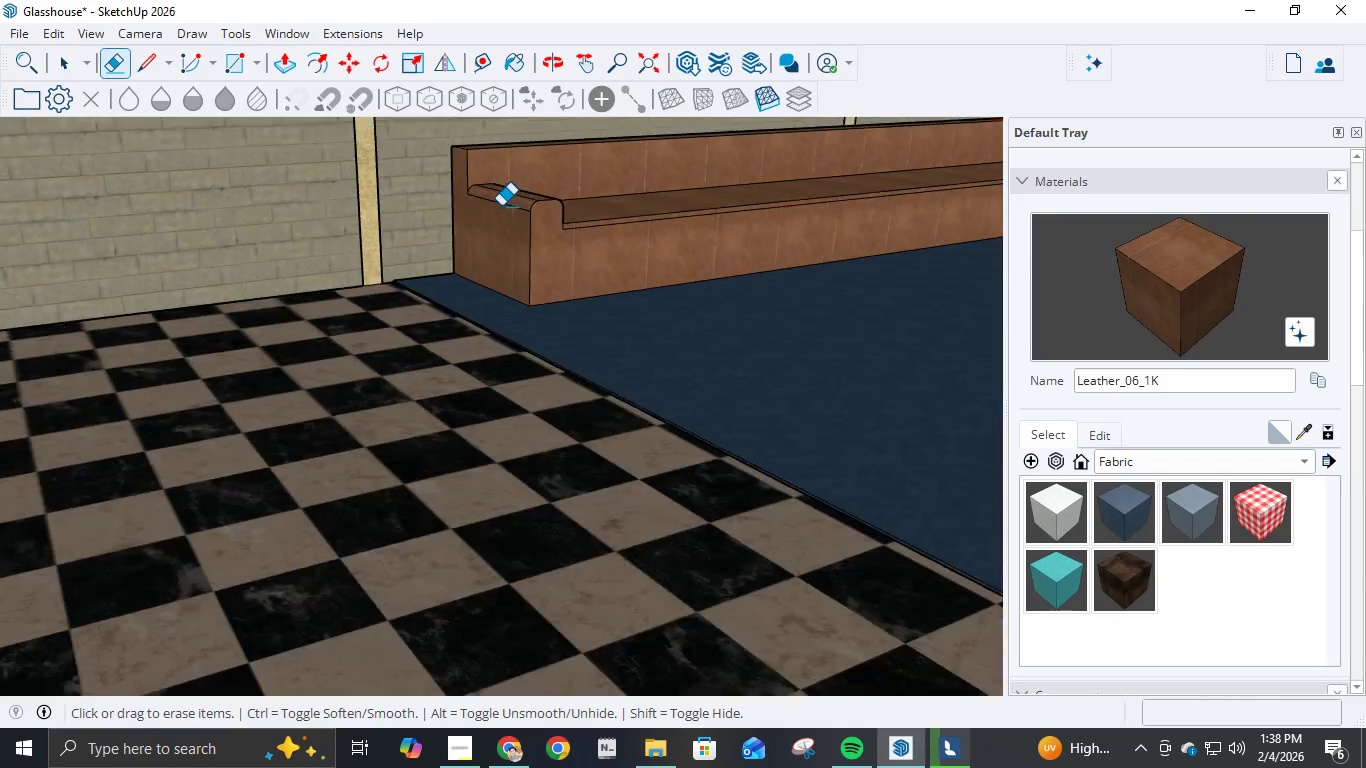 
scroll: coordinate [647, 213], scroll_direction: down, amount: 10.0
 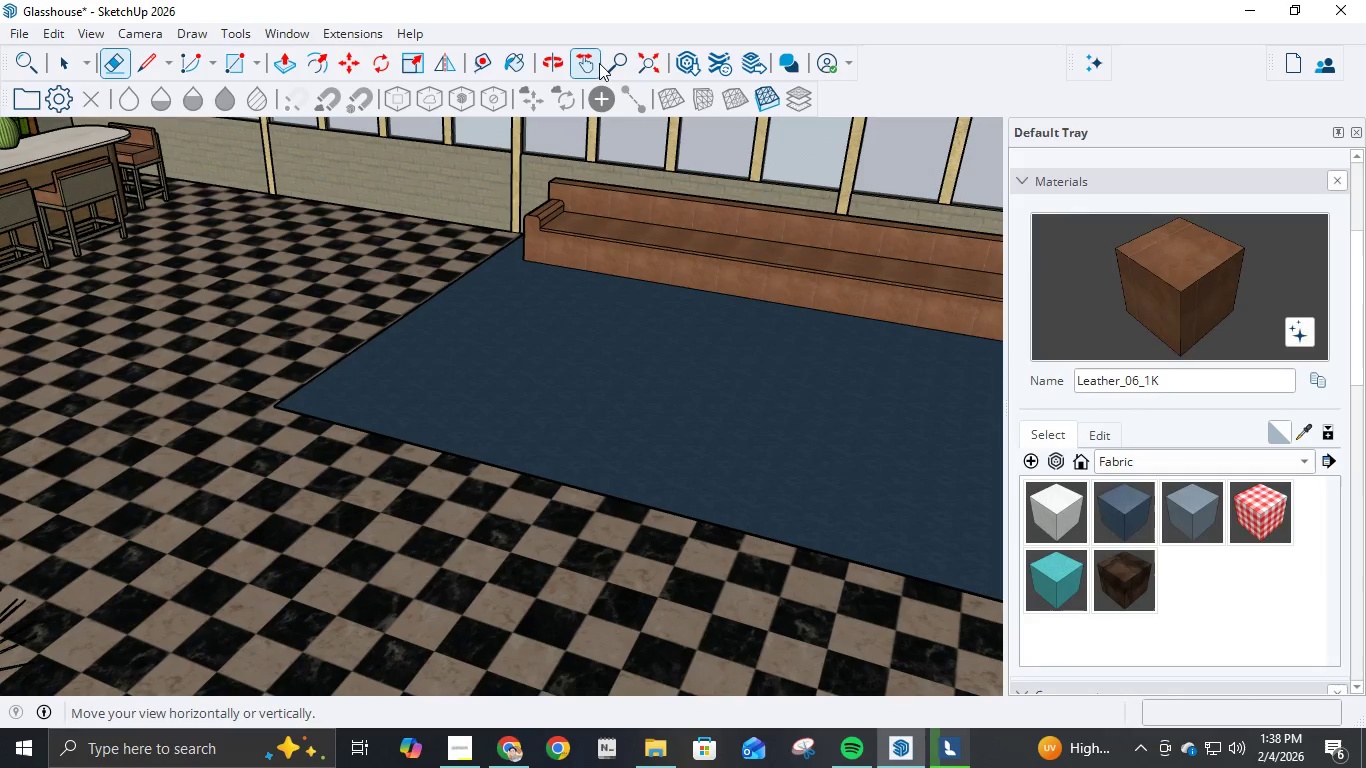 
left_click([586, 71])
 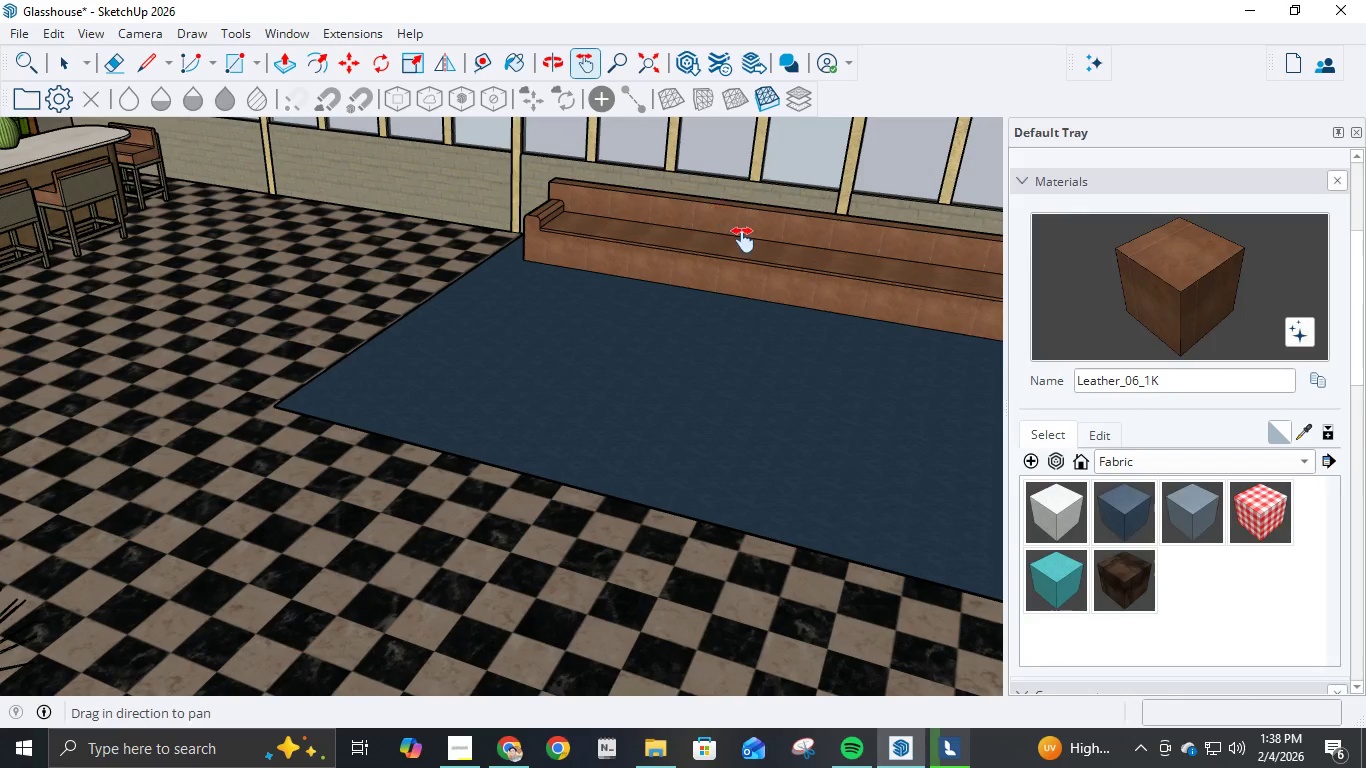 
left_click_drag(start_coordinate=[743, 240], to_coordinate=[352, 206])
 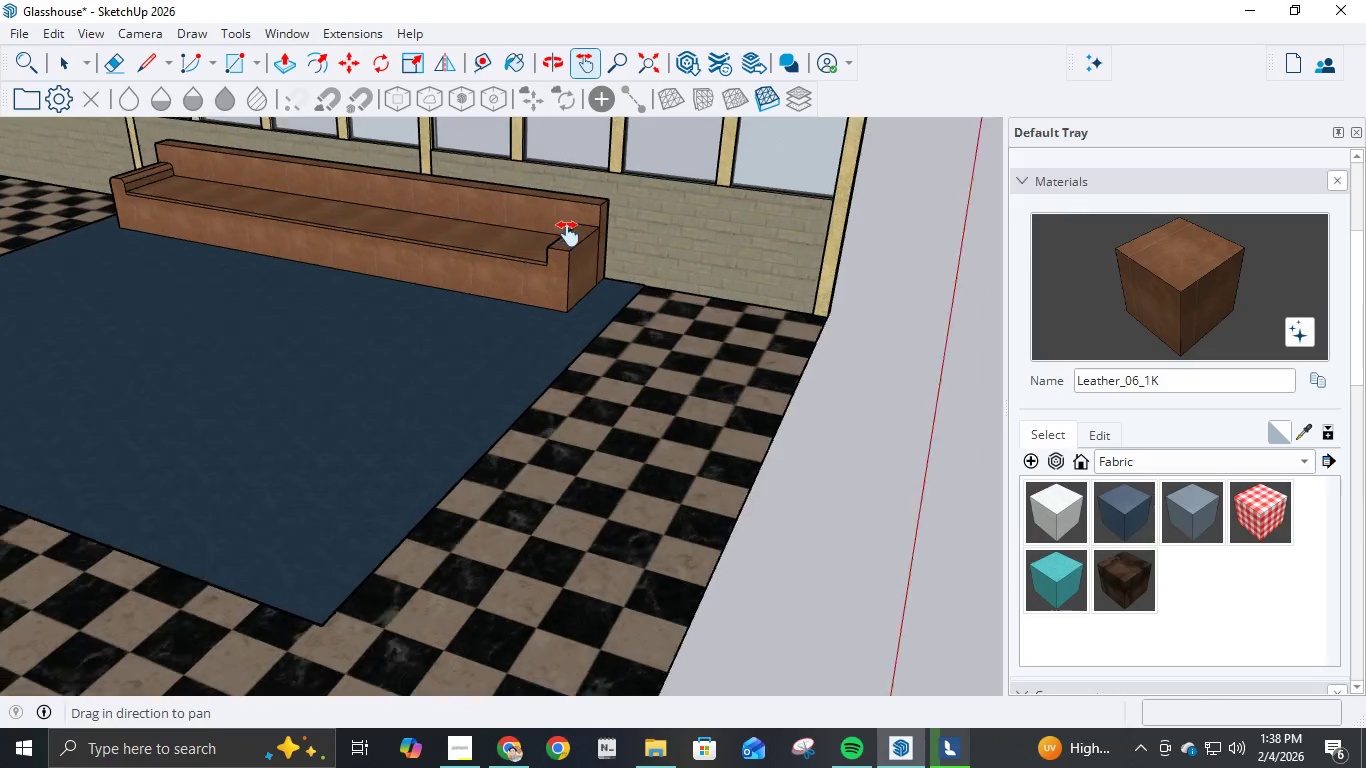 
scroll: coordinate [585, 239], scroll_direction: up, amount: 18.0
 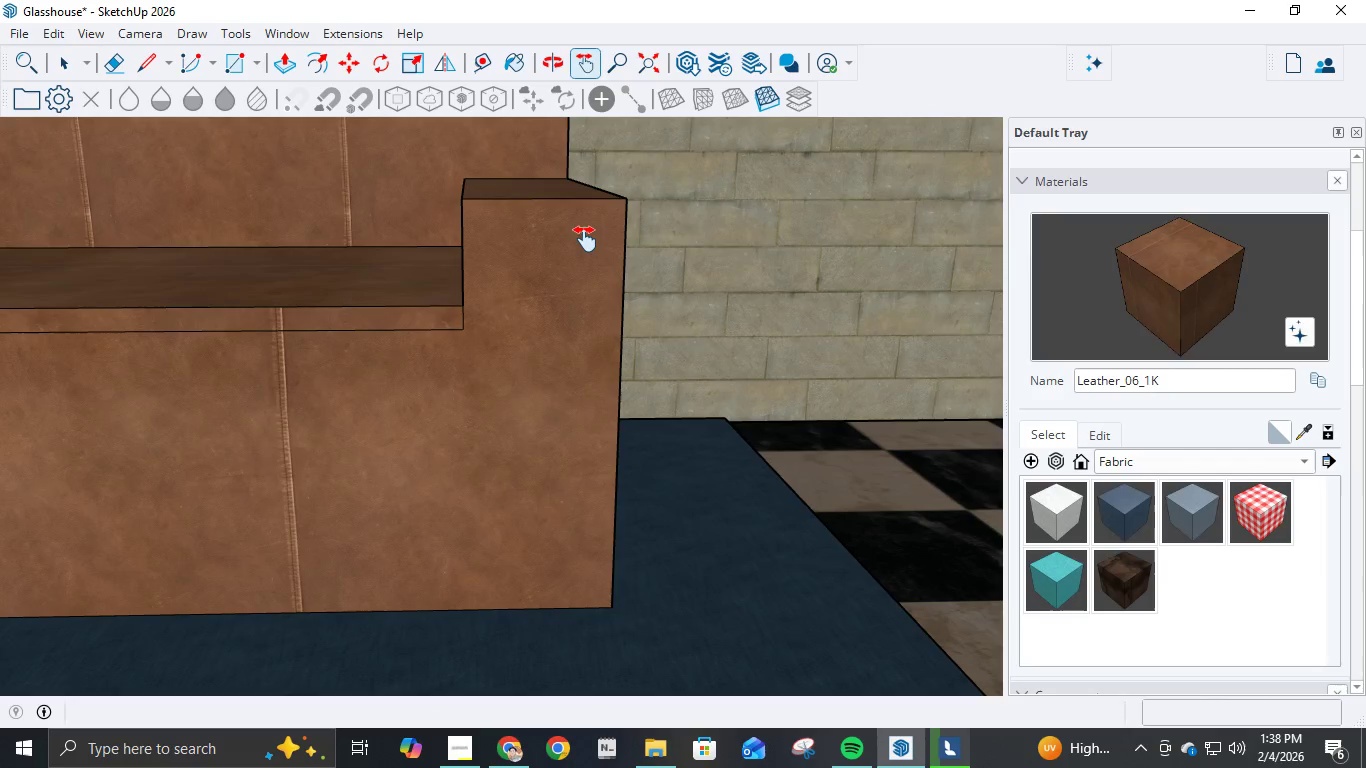 
scroll: coordinate [585, 239], scroll_direction: down, amount: 3.0
 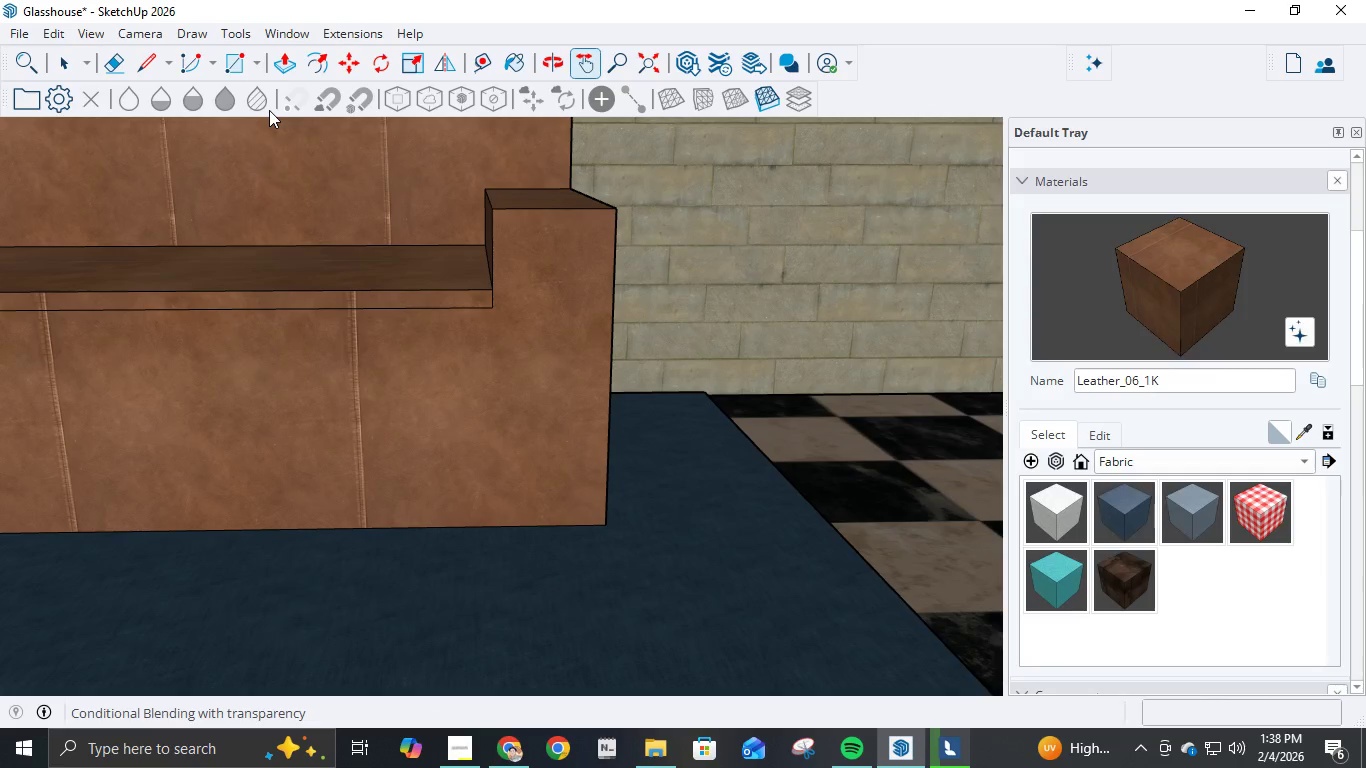 
key(L)
 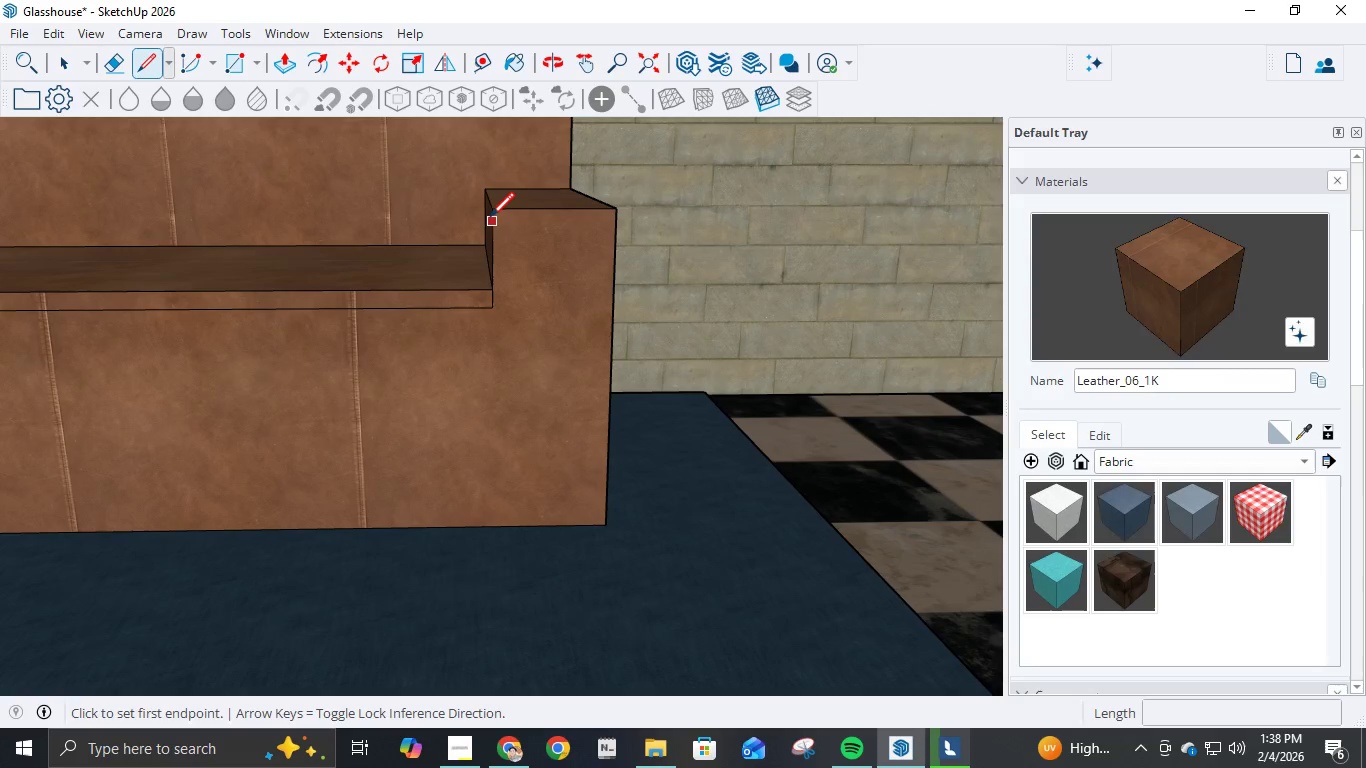 
left_click([492, 217])
 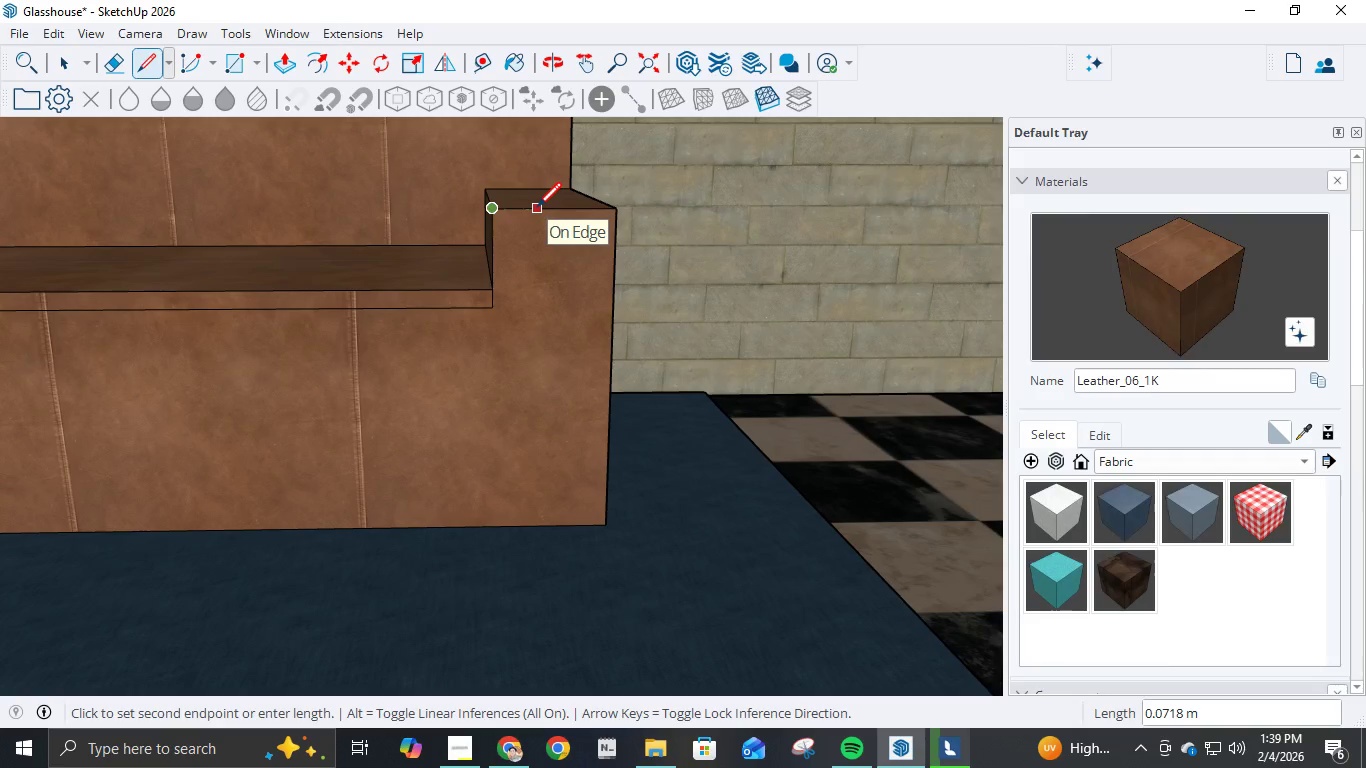 
key(NumpadDecimal)
 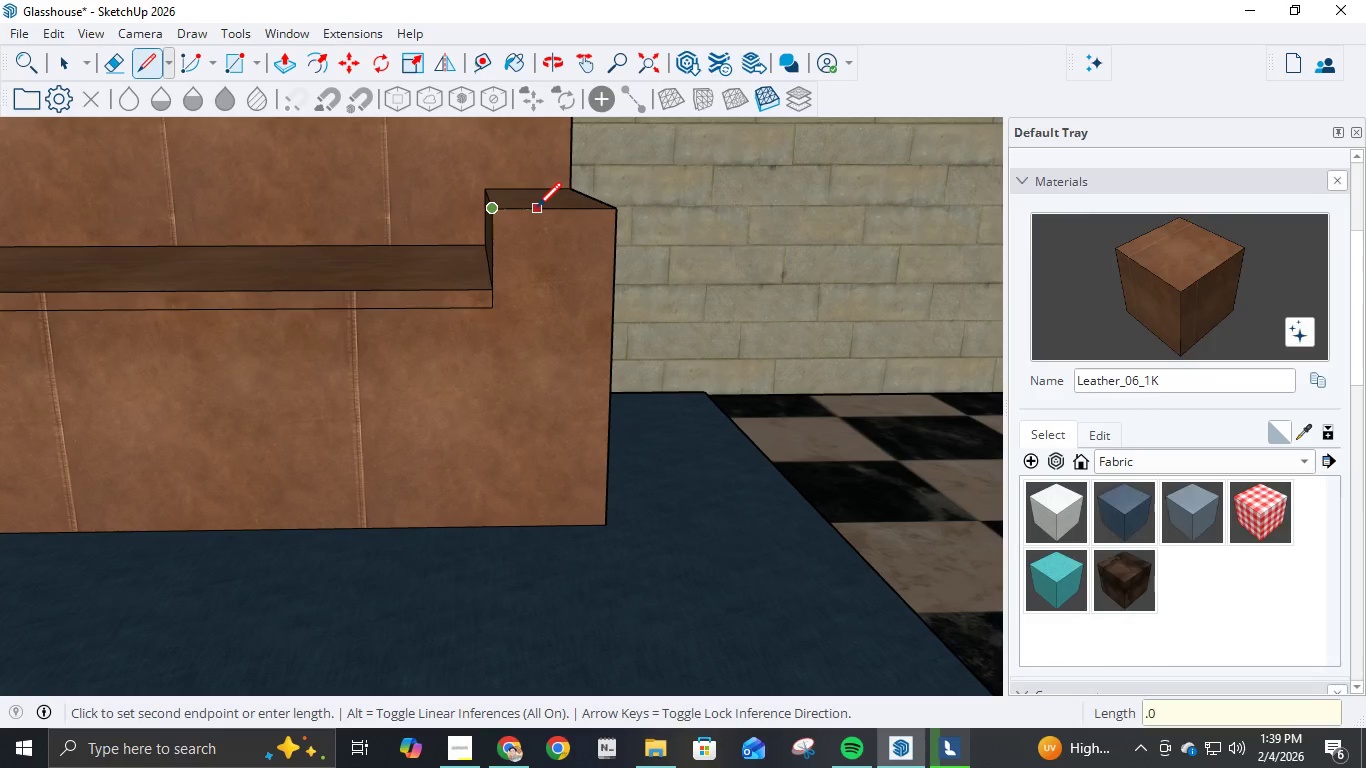 
key(Numpad0)
 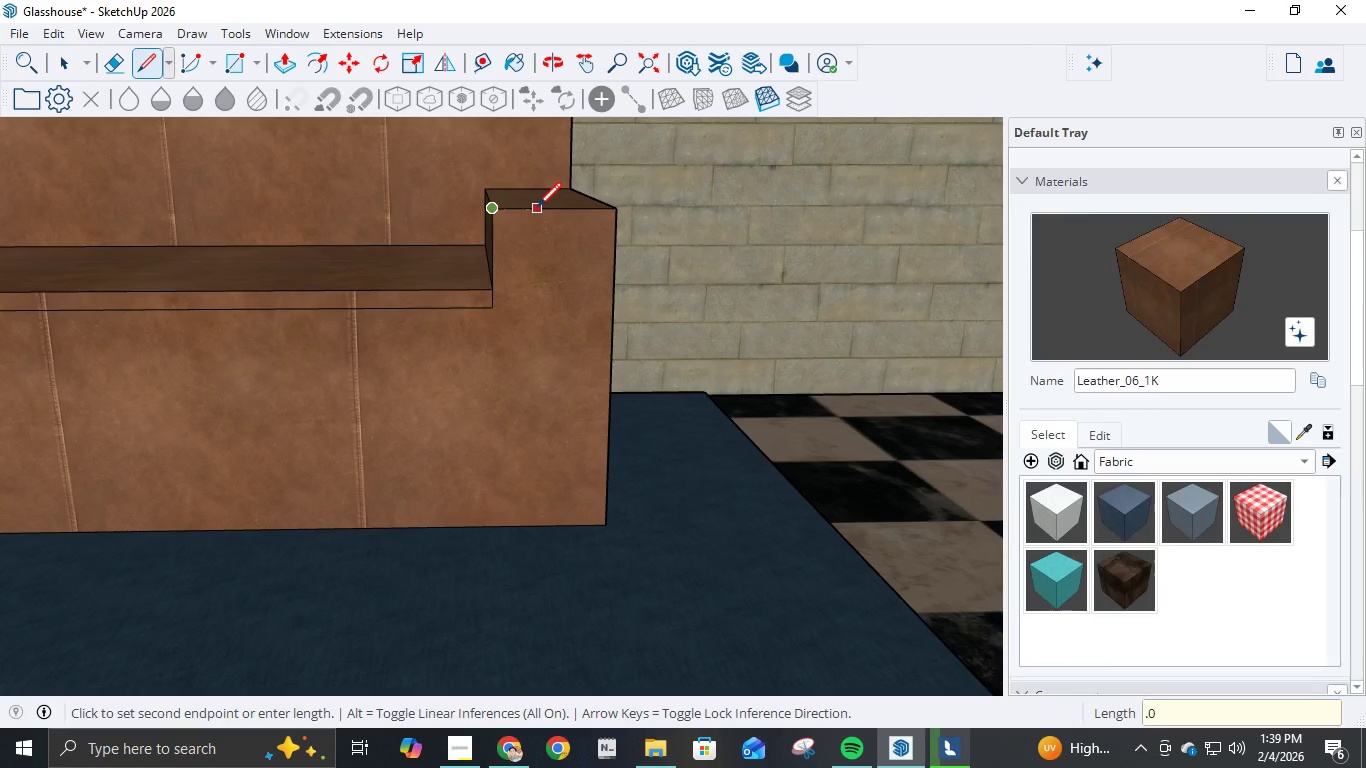 
key(Numpad5)
 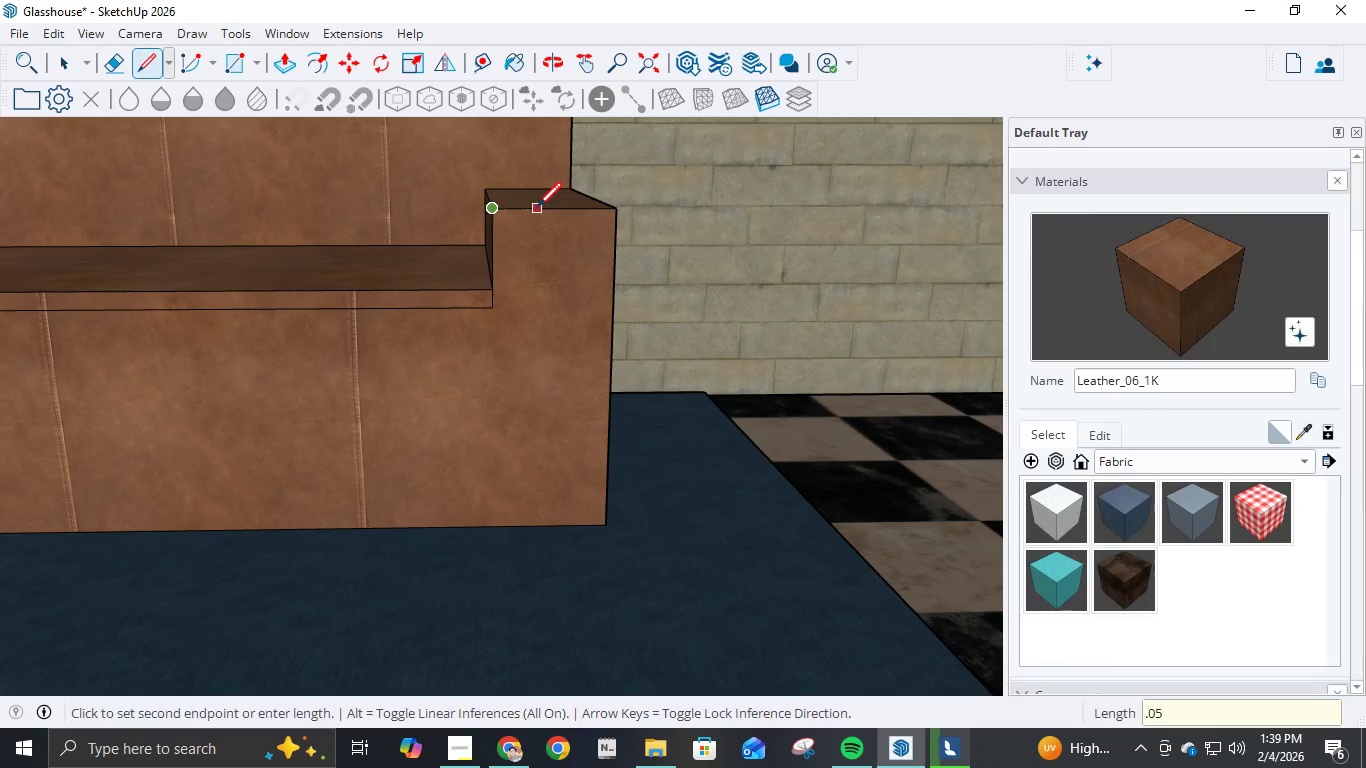 
key(NumpadEnter)
 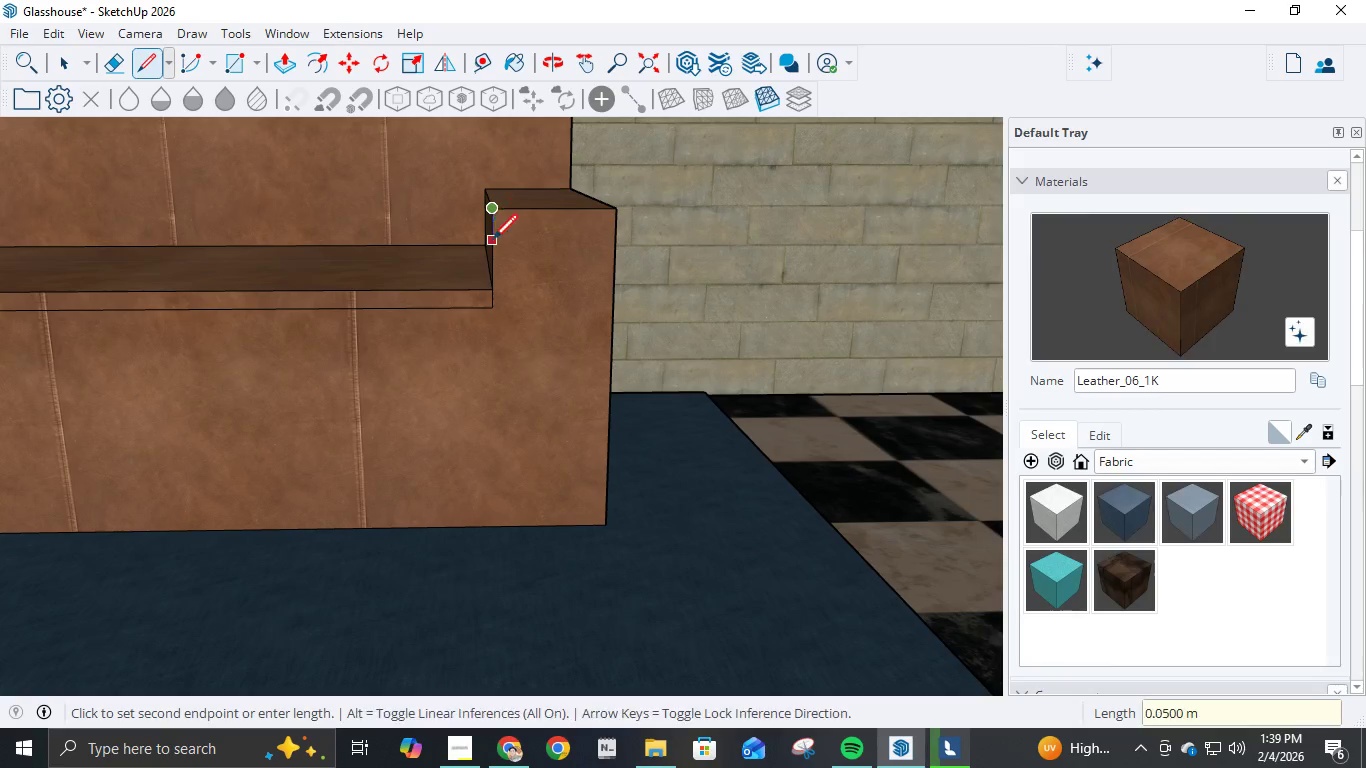 
key(NumpadDecimal)
 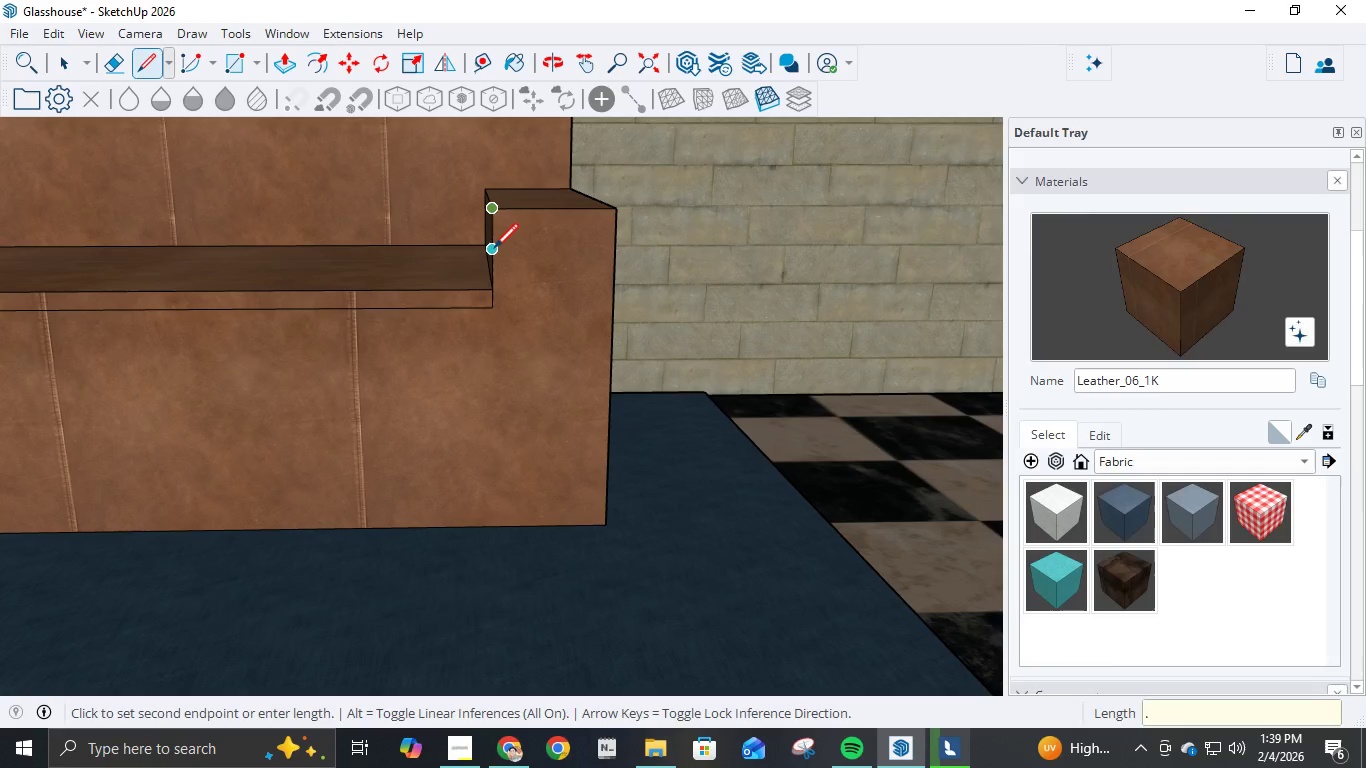 
key(Numpad0)
 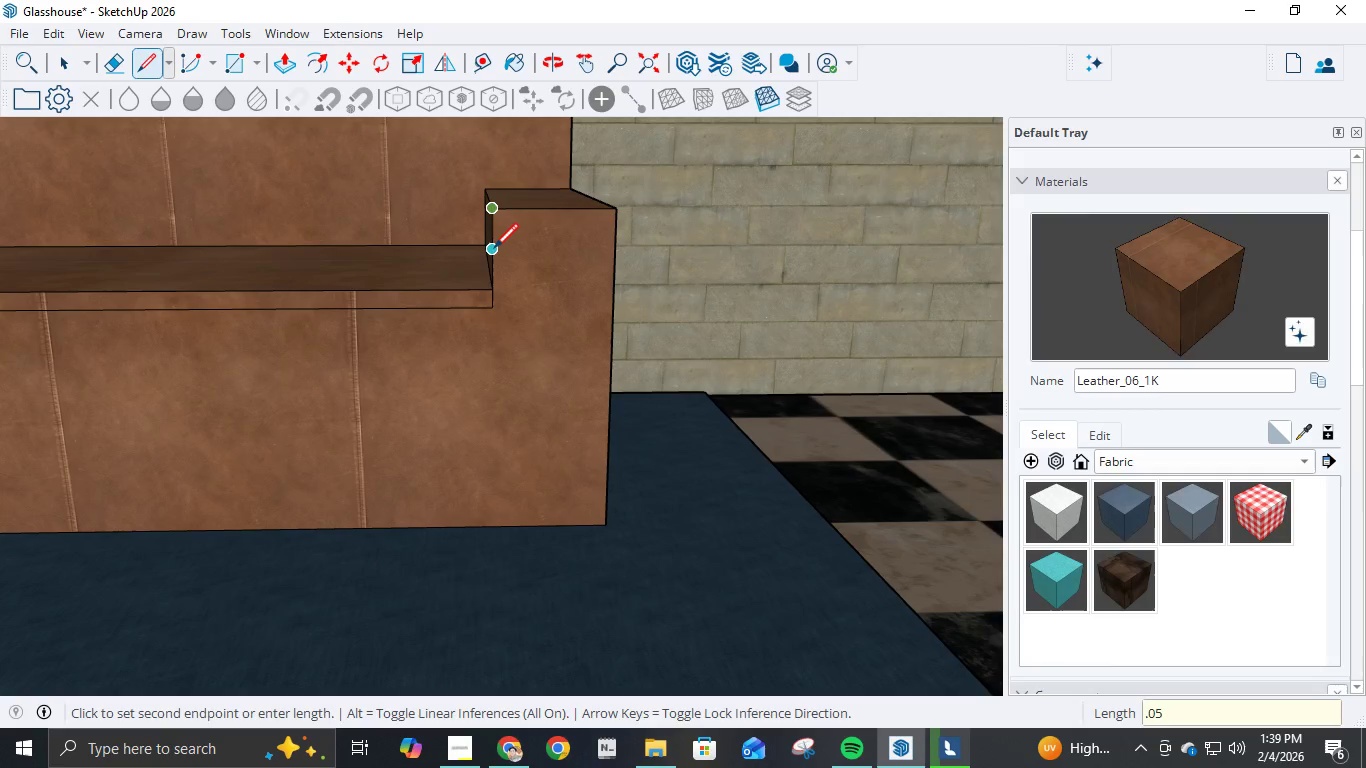 
key(Numpad5)
 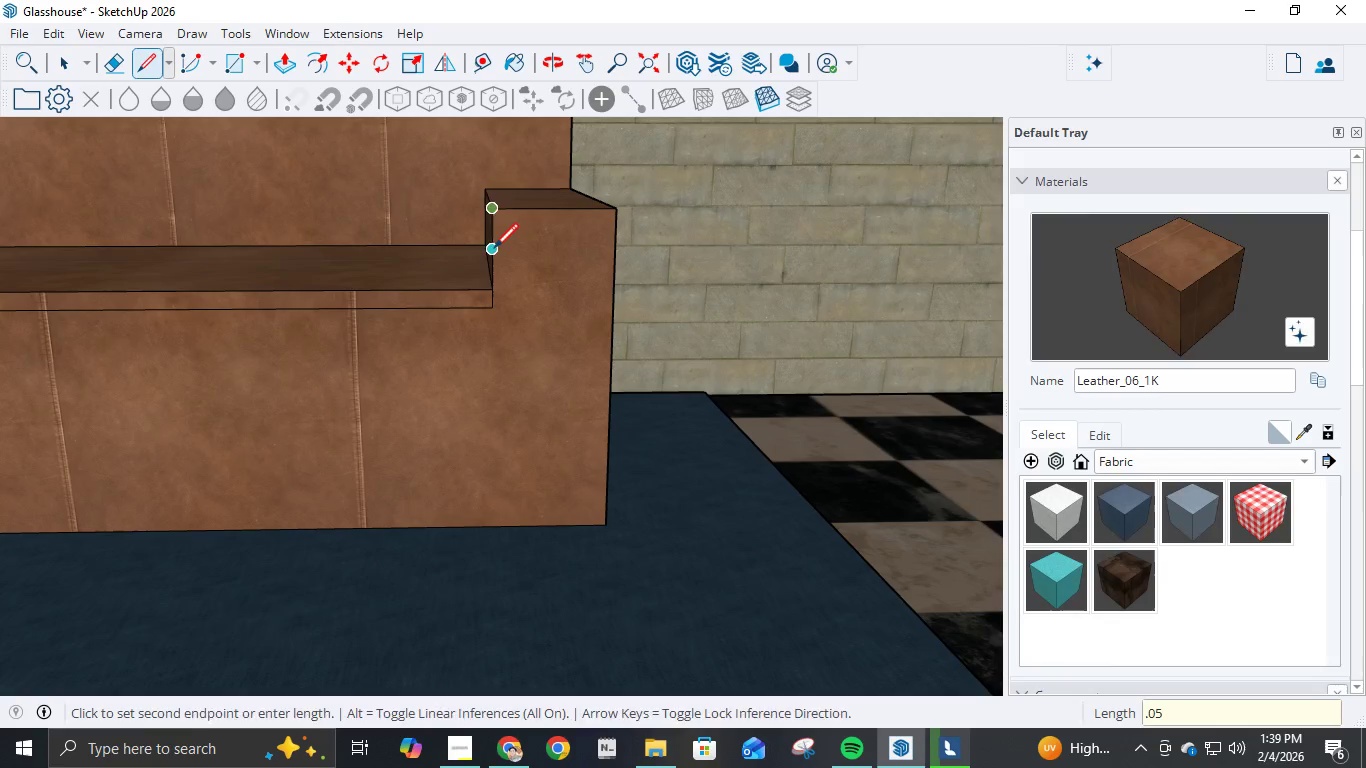 
key(NumpadEnter)
 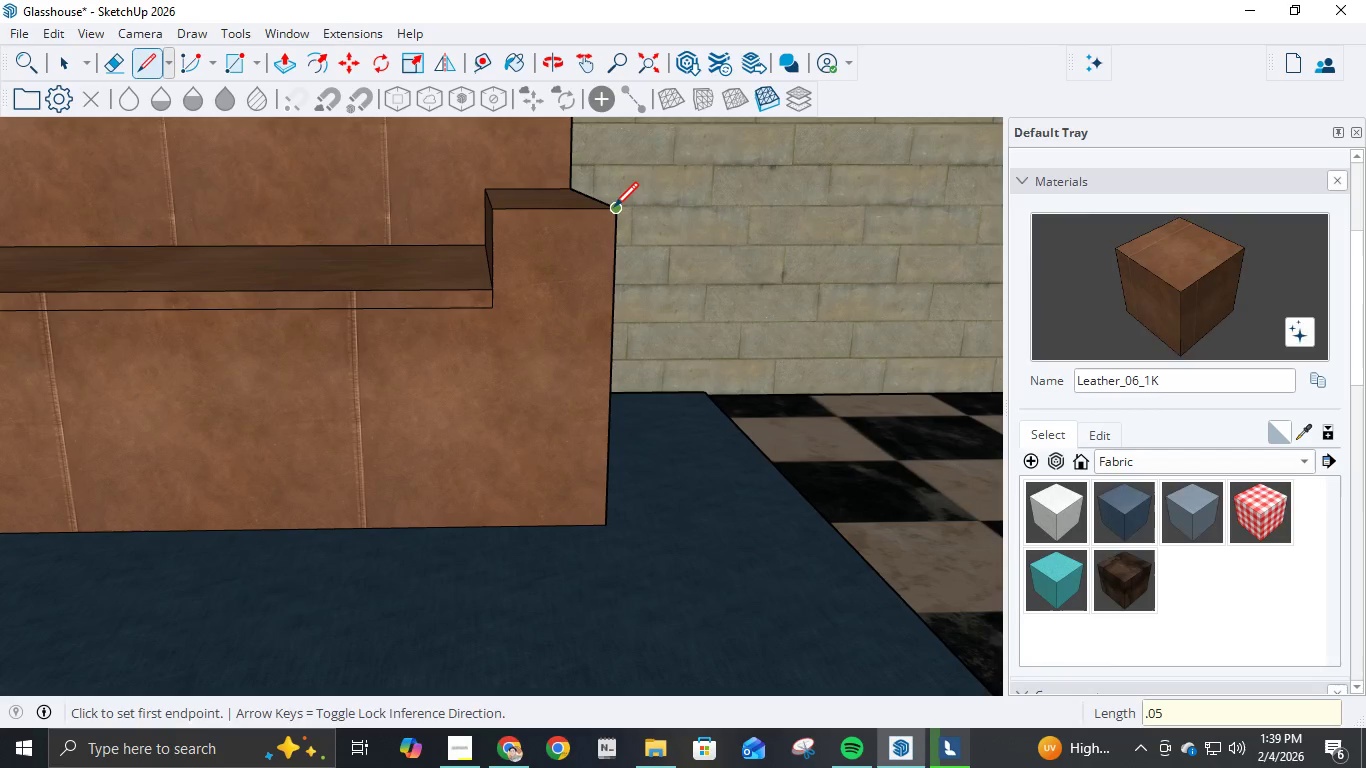 
left_click([616, 209])
 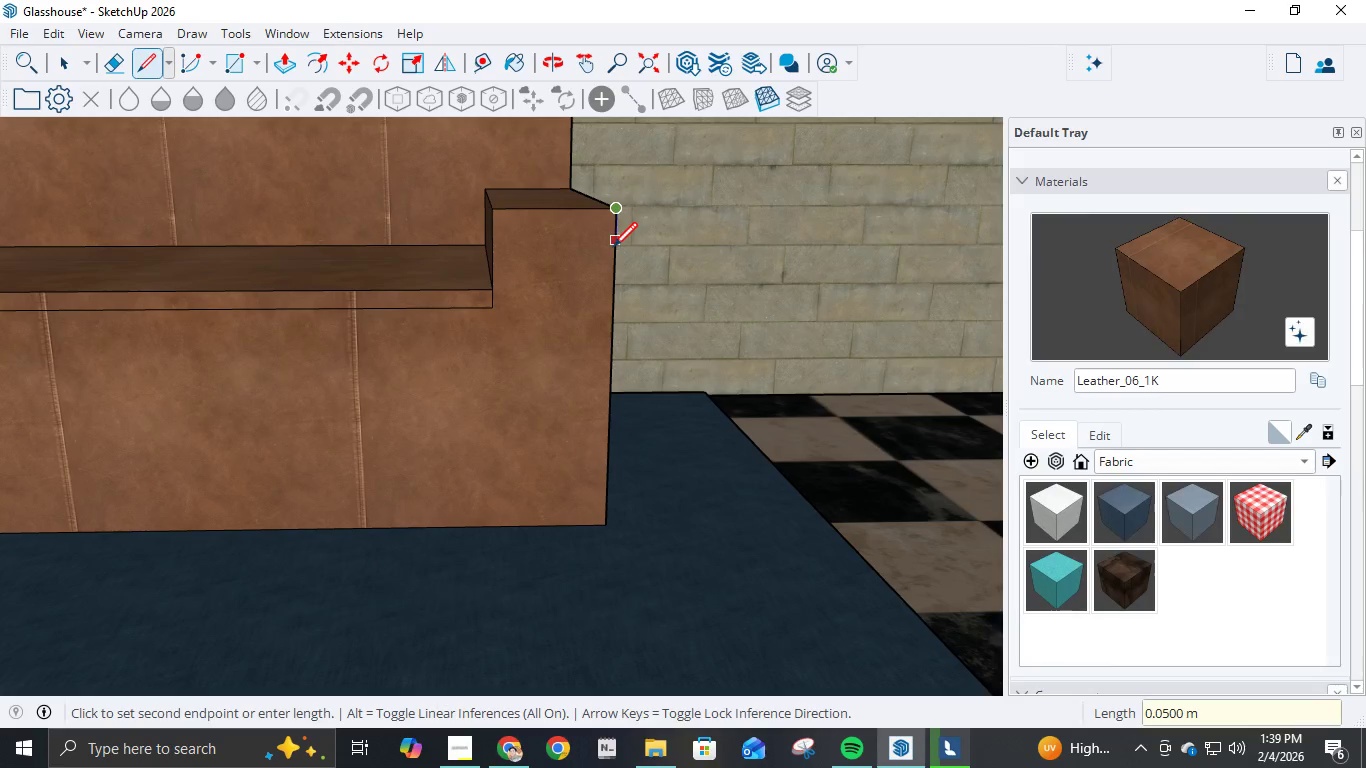 
key(NumpadDecimal)
 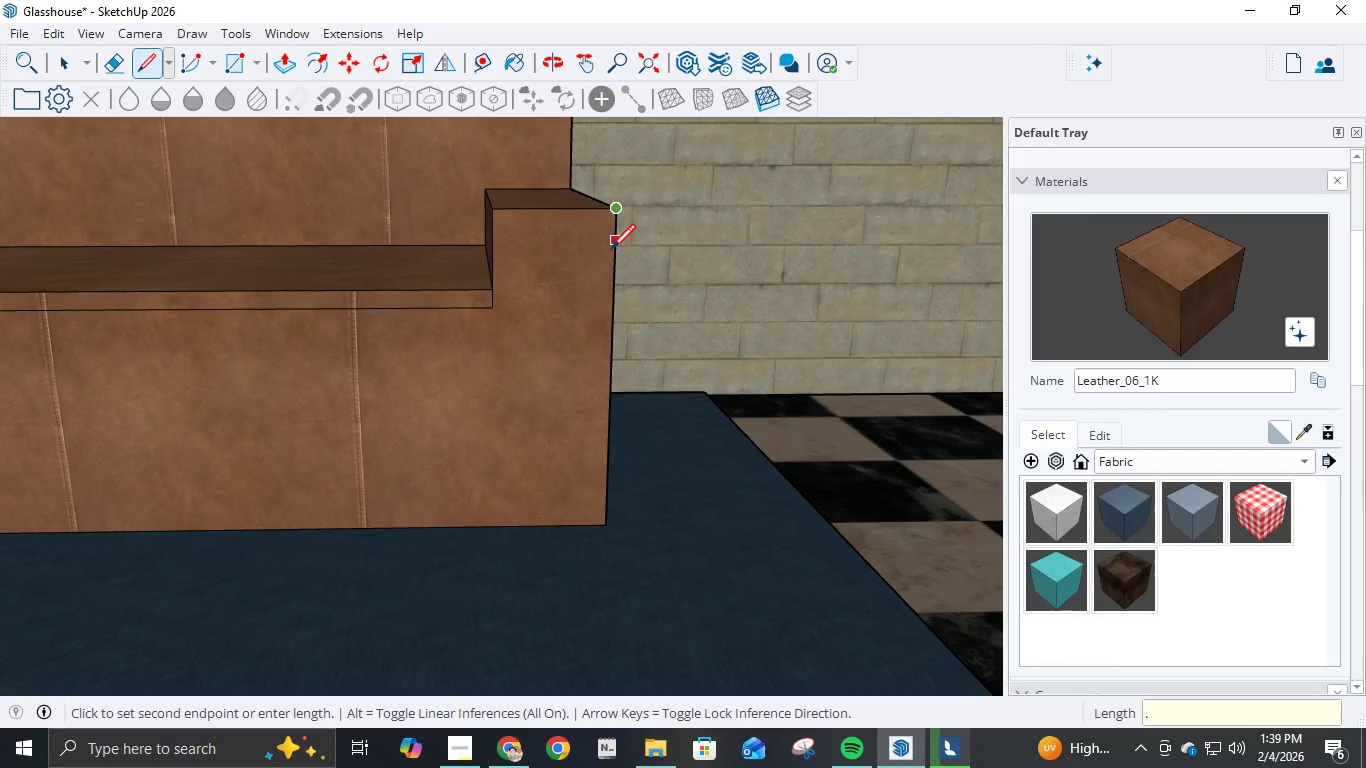 
key(Numpad0)
 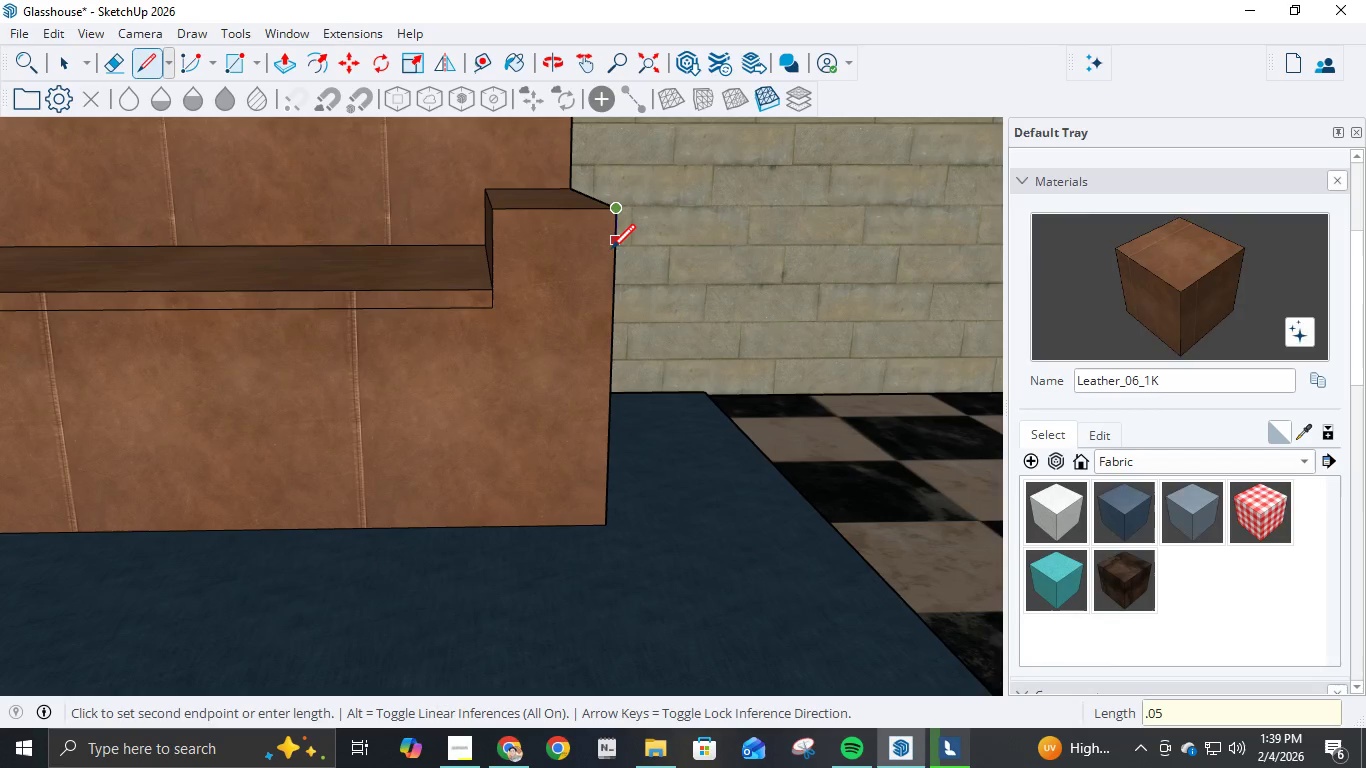 
key(Numpad5)
 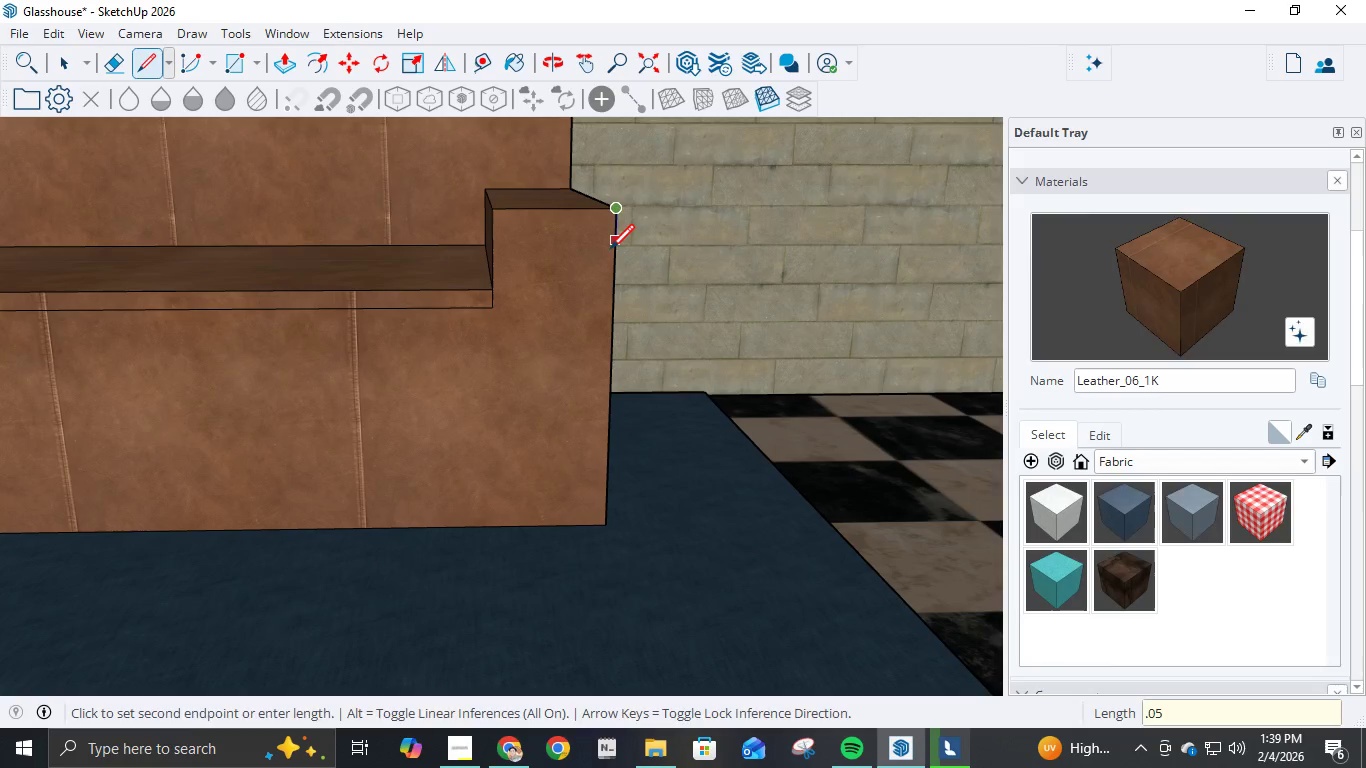 
key(NumpadEnter)
 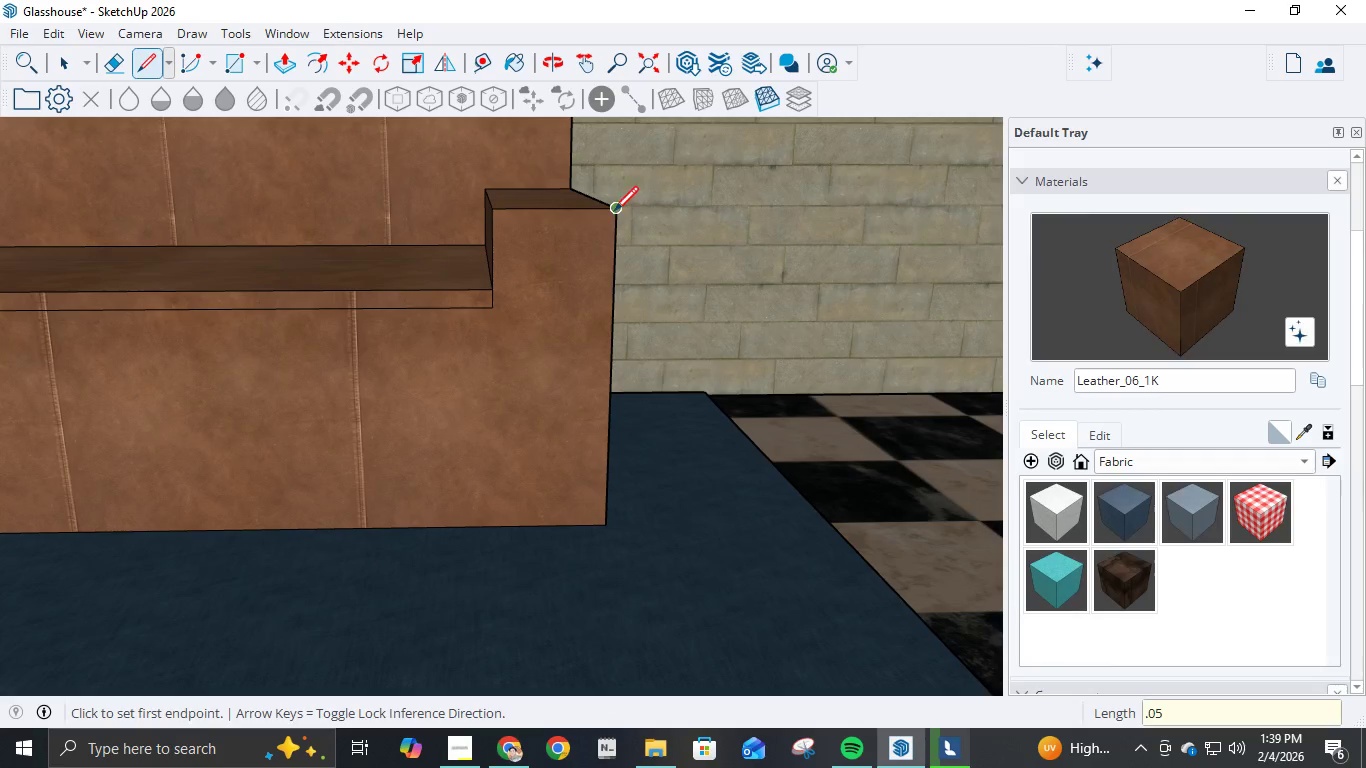 
left_click([615, 213])
 